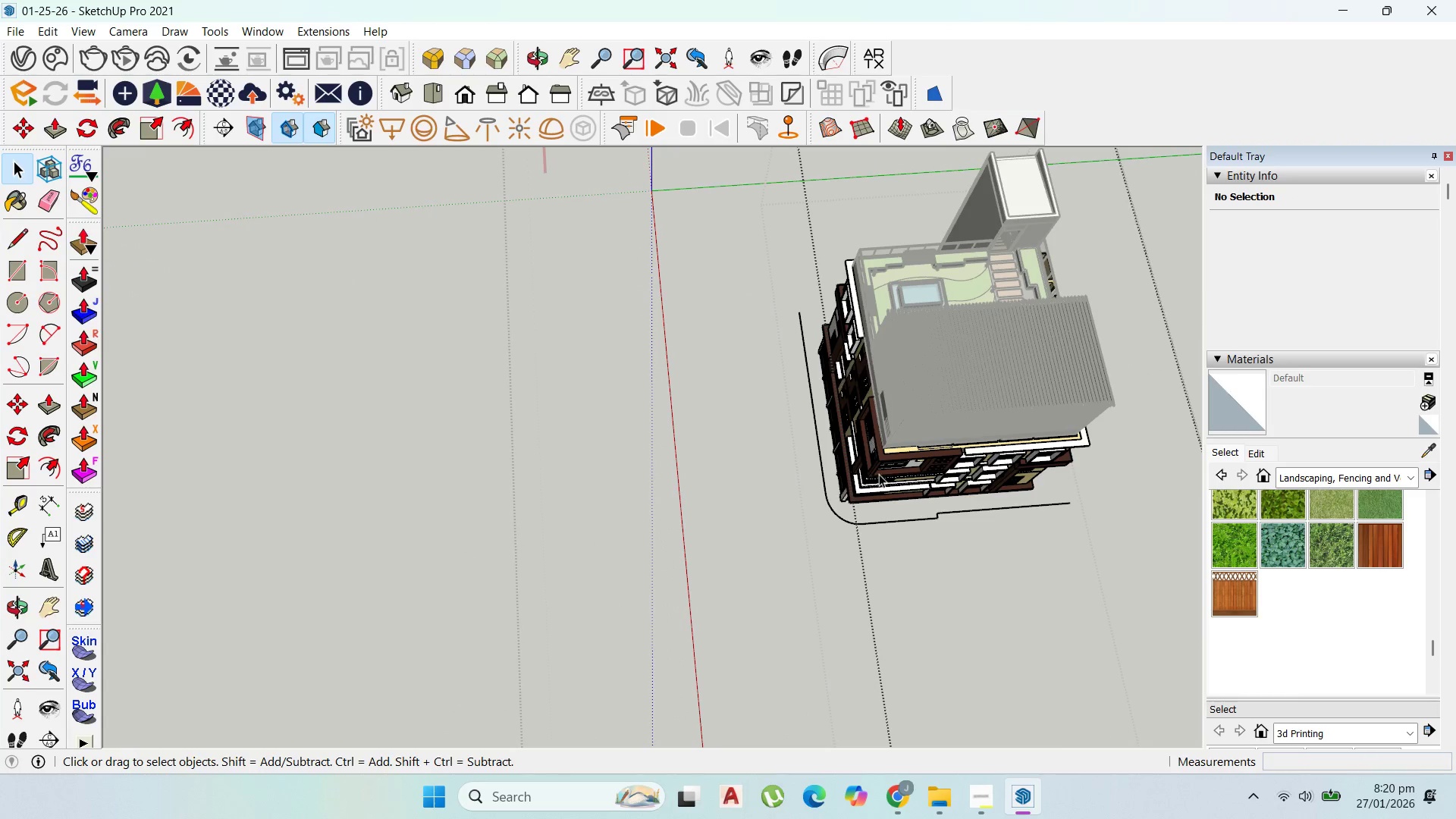 
scroll: coordinate [851, 519], scroll_direction: up, amount: 3.0
 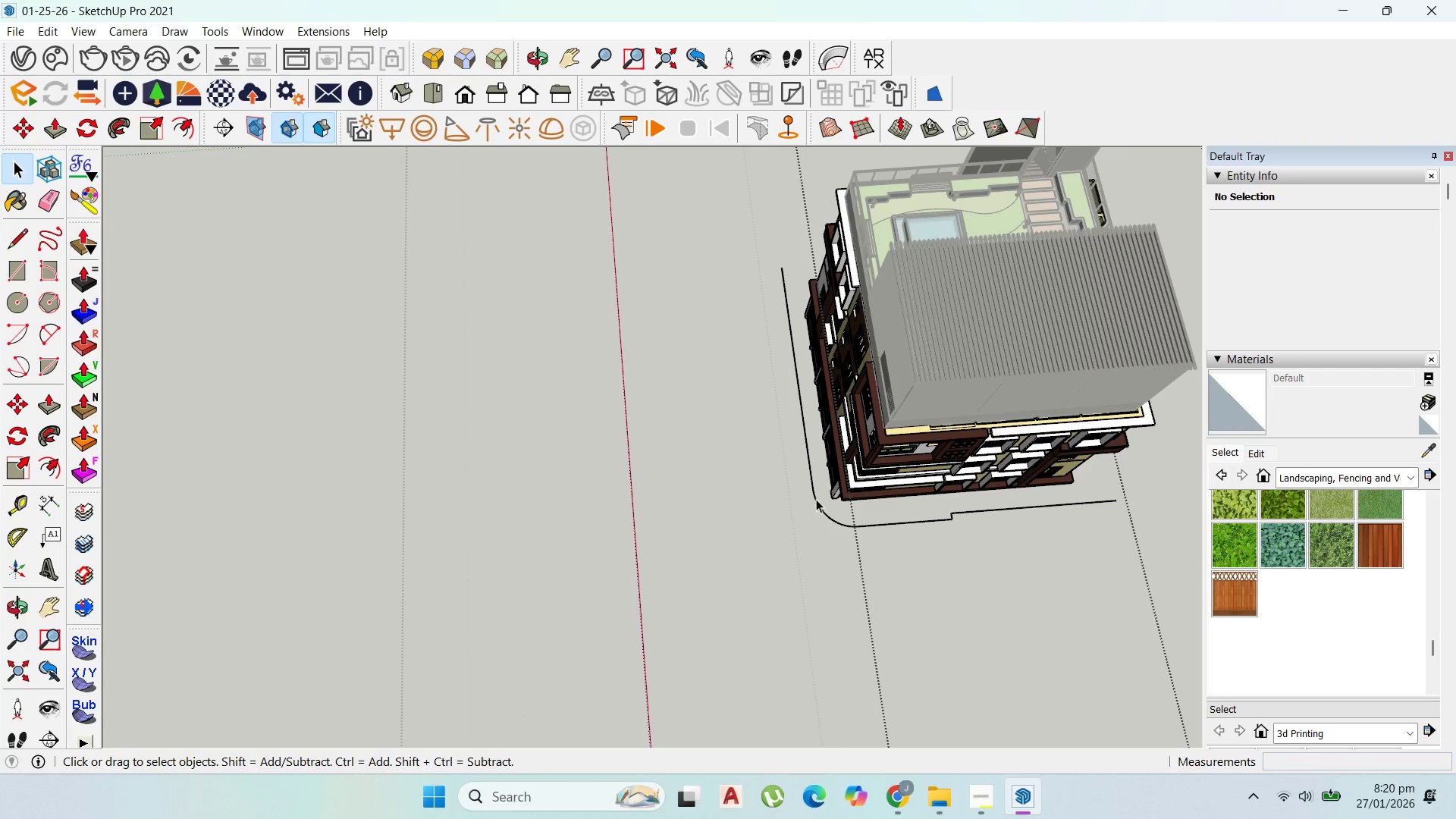 
double_click([815, 499])
 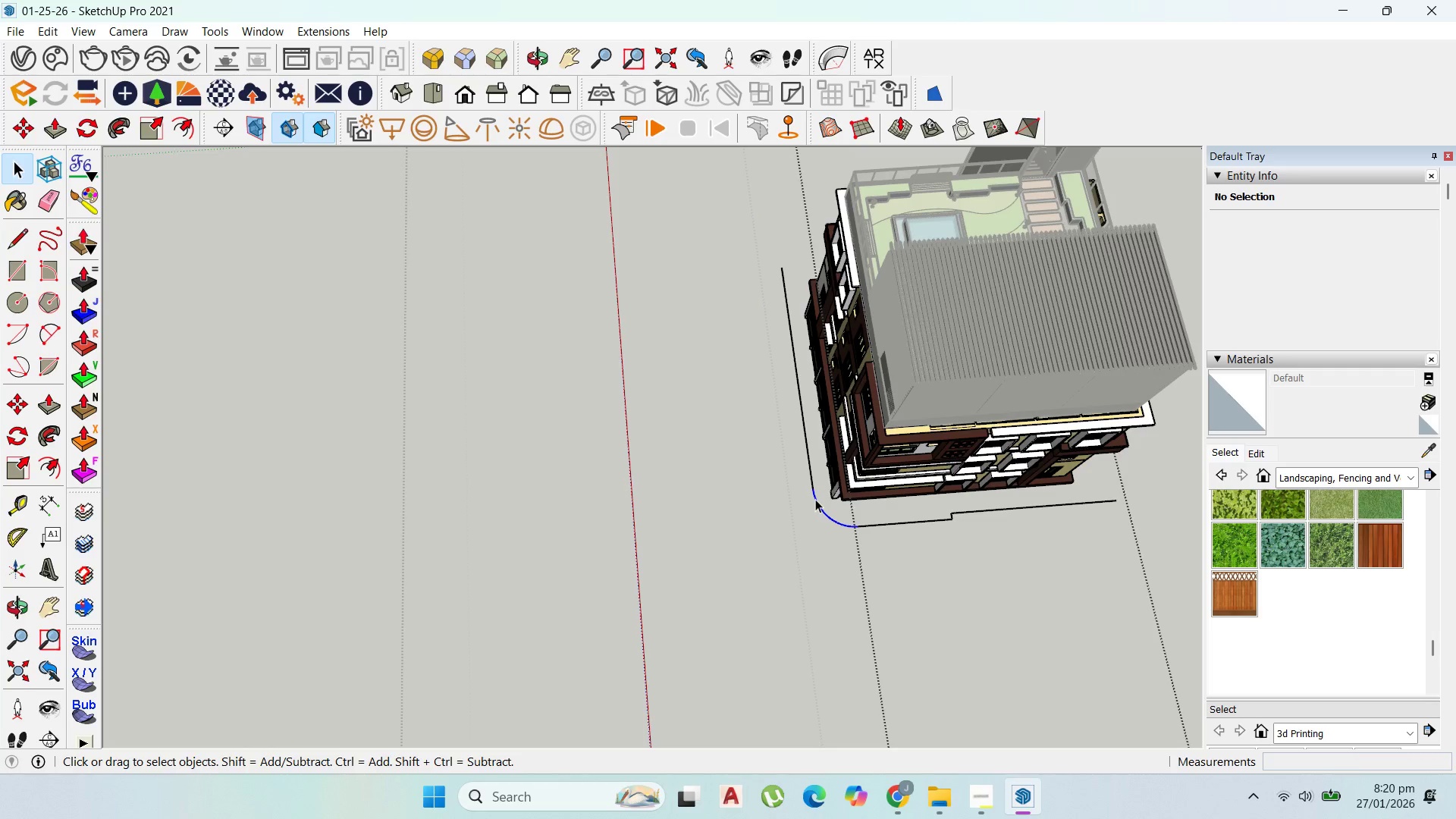 
triple_click([815, 499])
 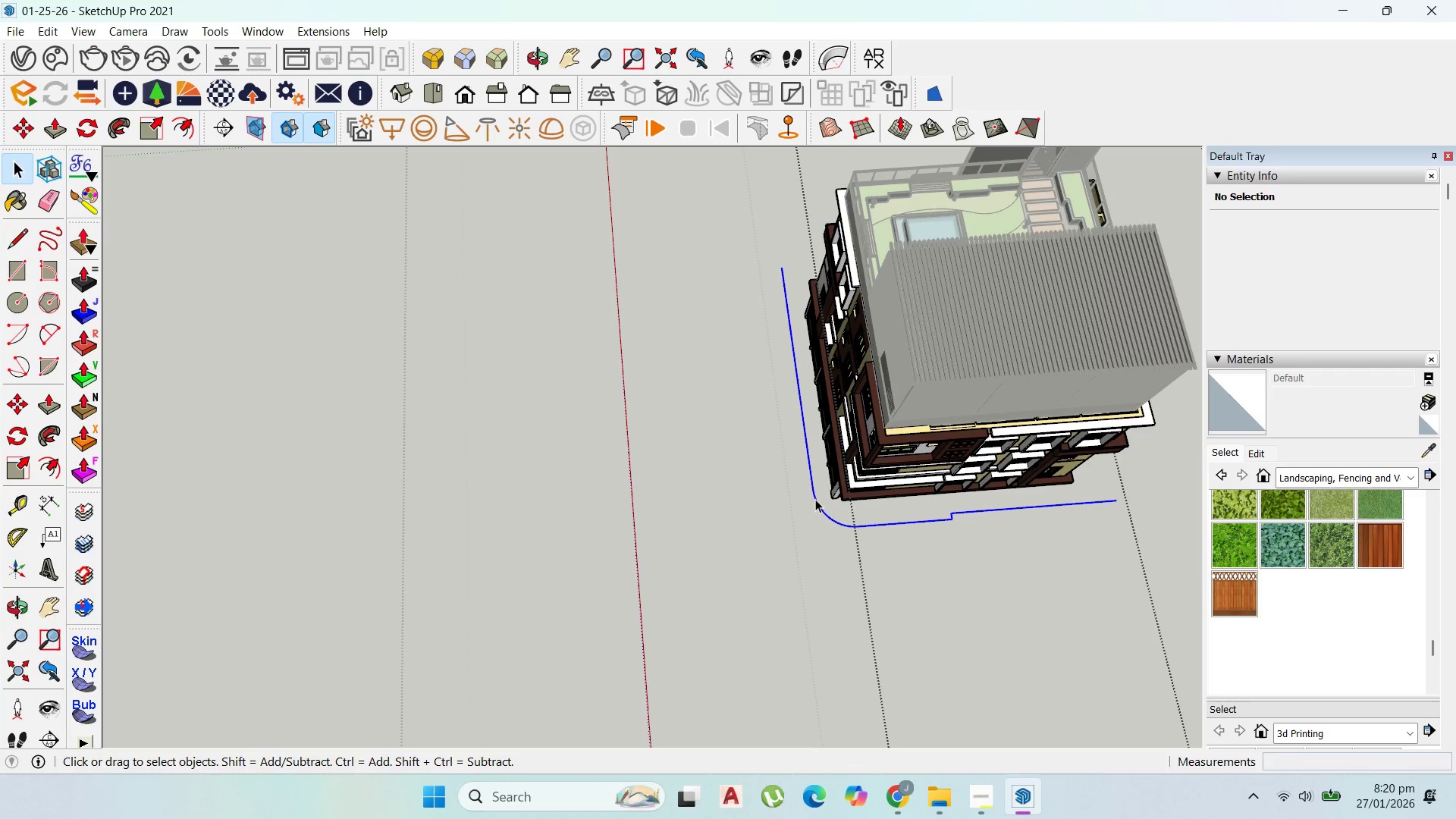 
triple_click([815, 499])
 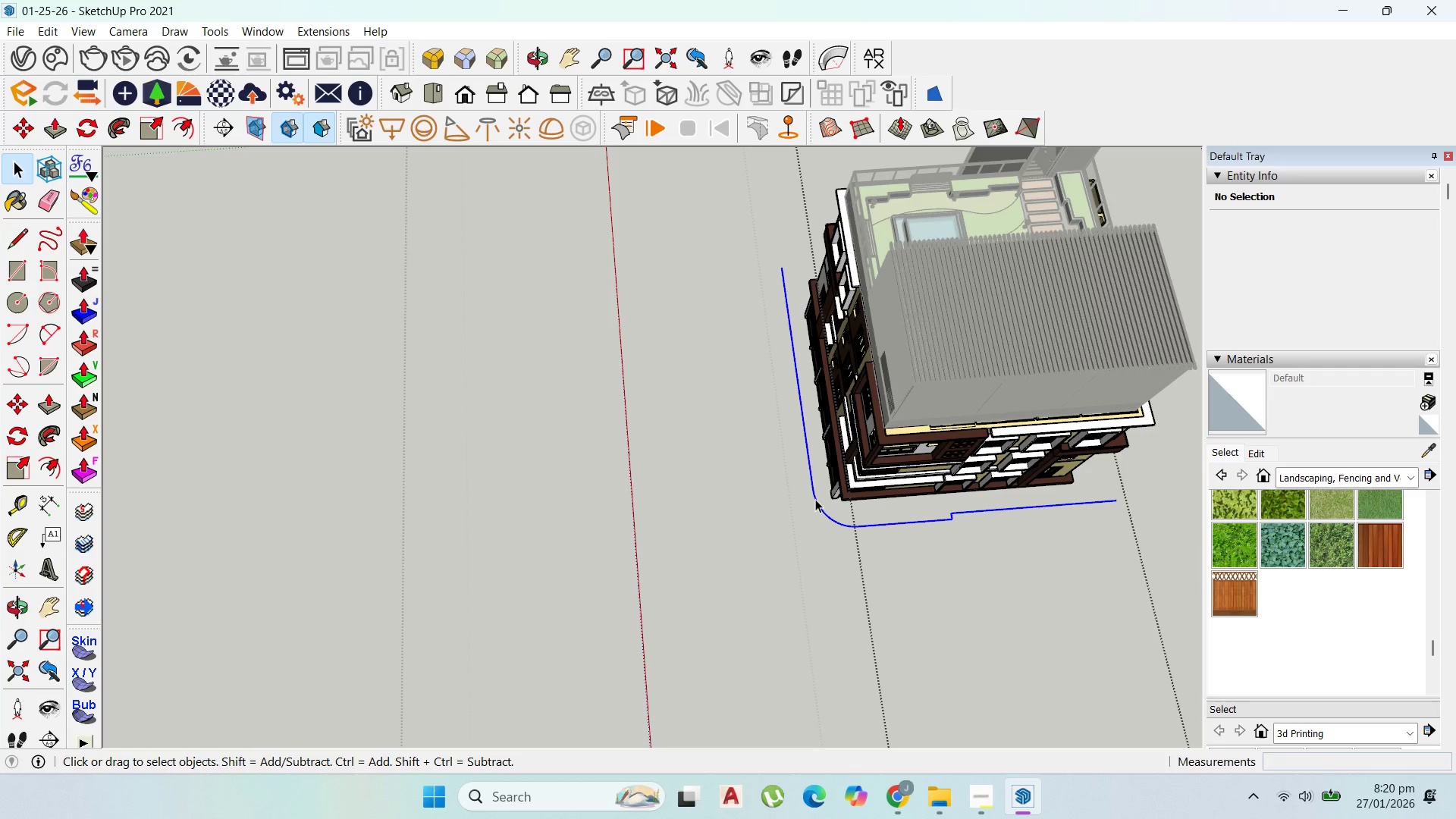 
triple_click([815, 499])
 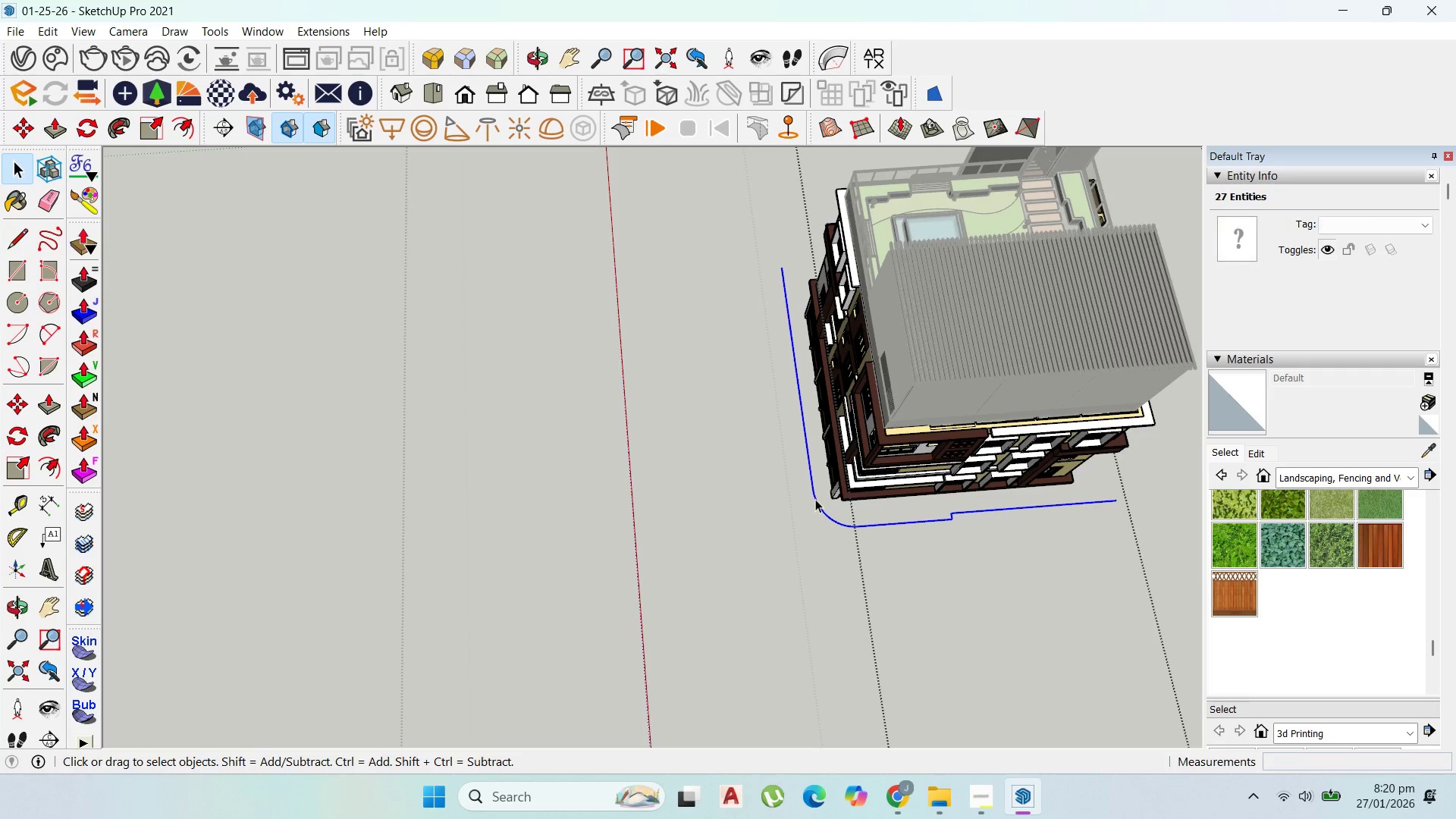 
key(Delete)
 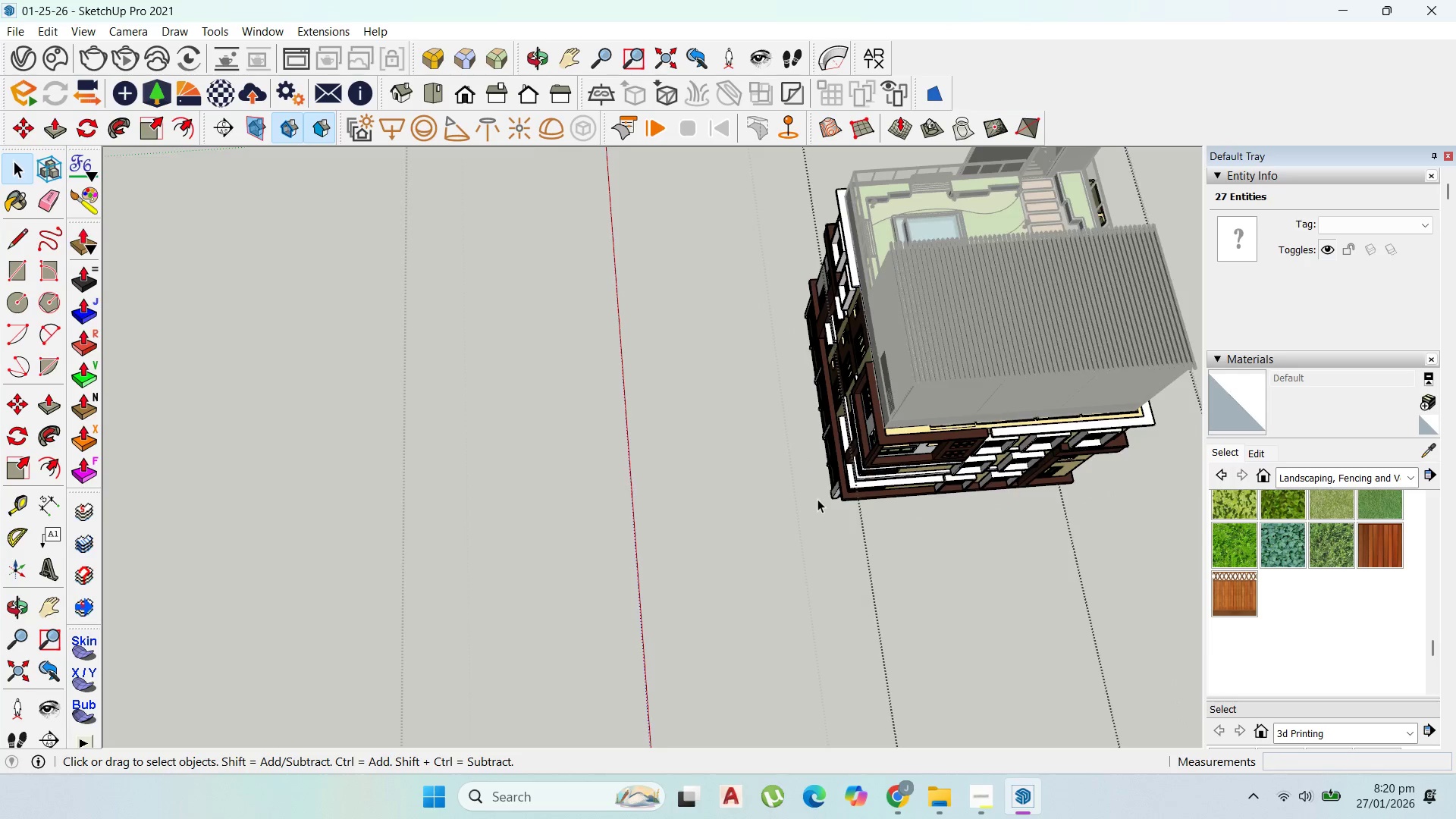 
key(Escape)
 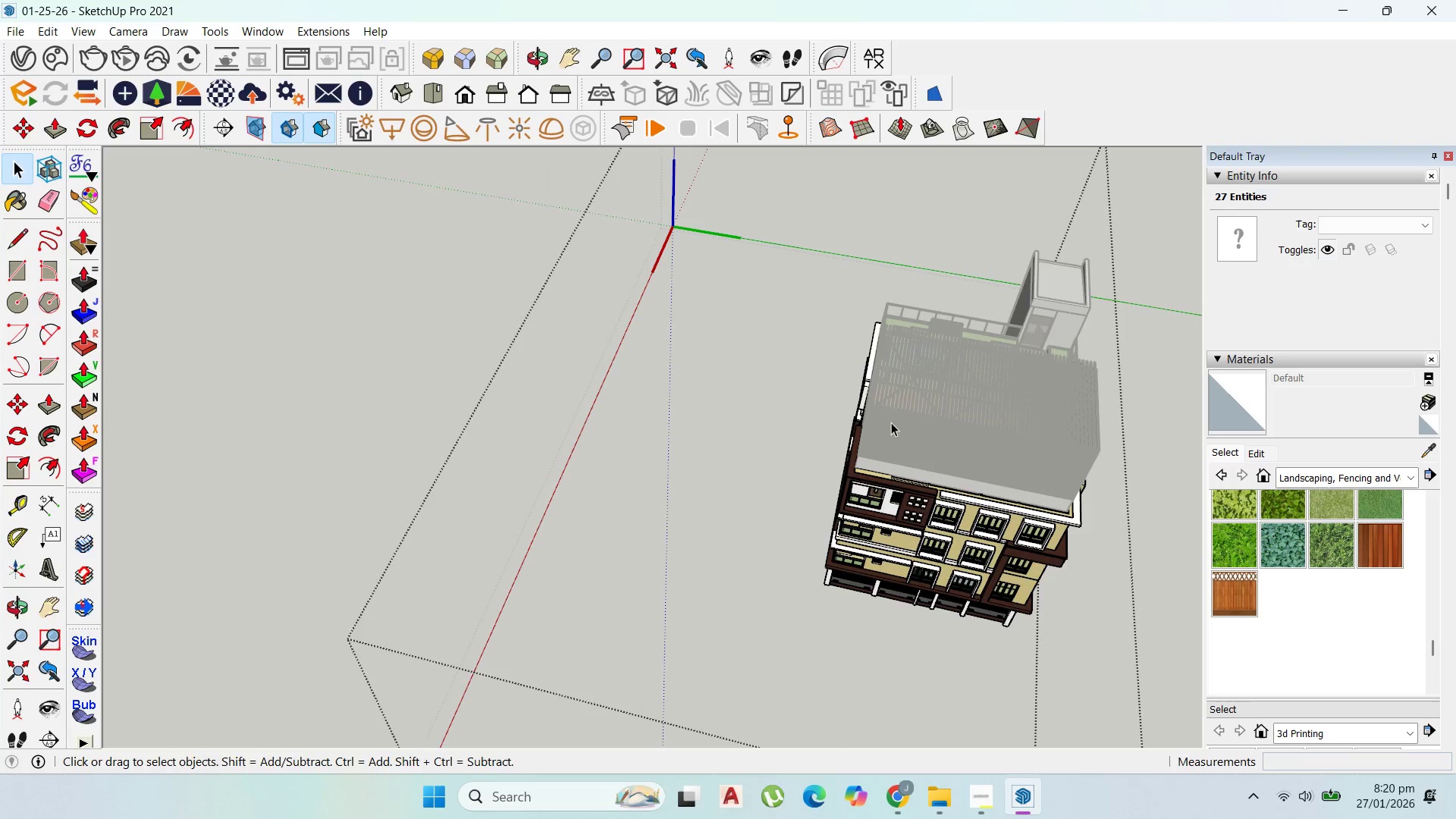 
scroll: coordinate [822, 499], scroll_direction: down, amount: 3.0
 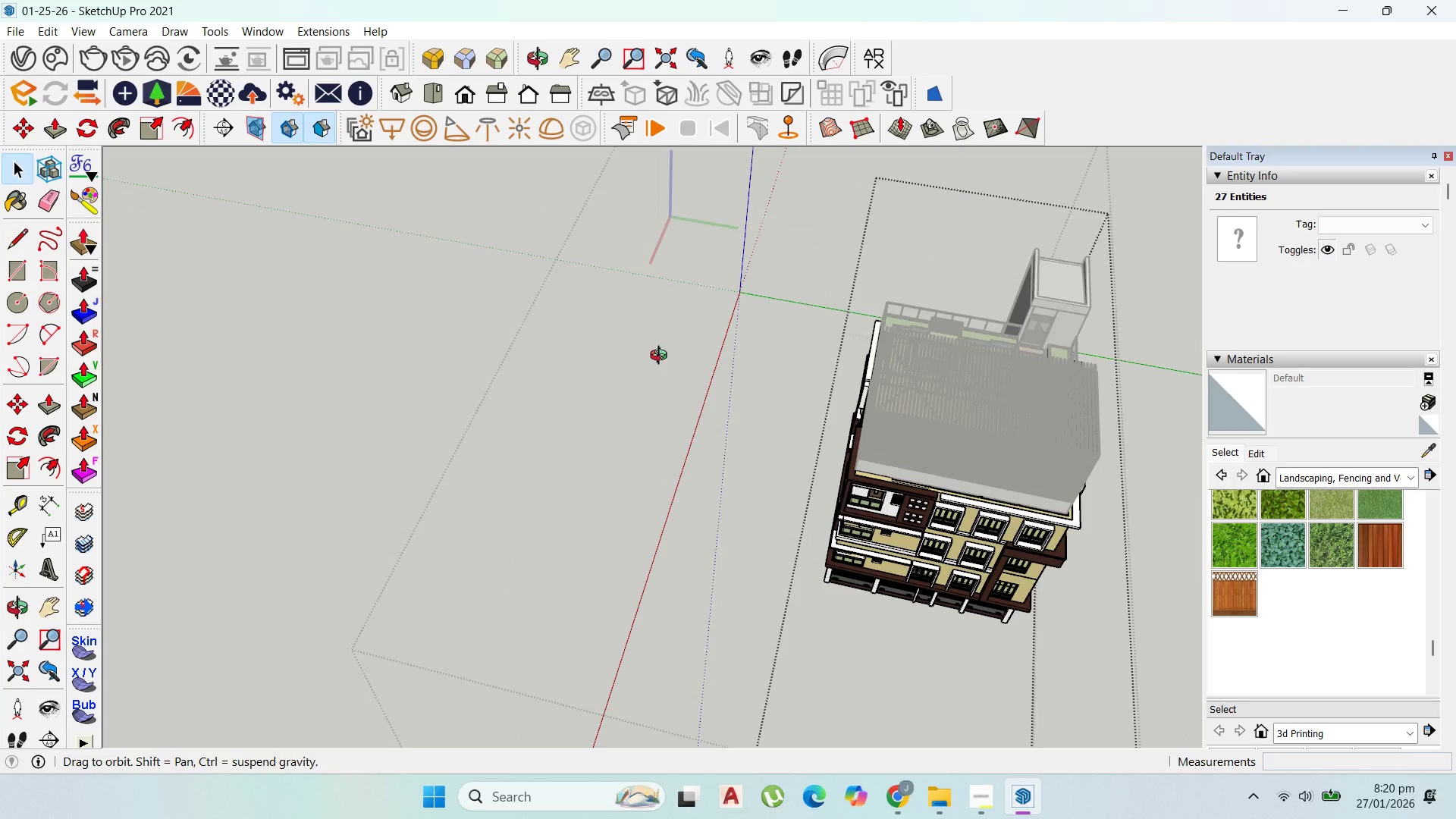 
key(Escape)
 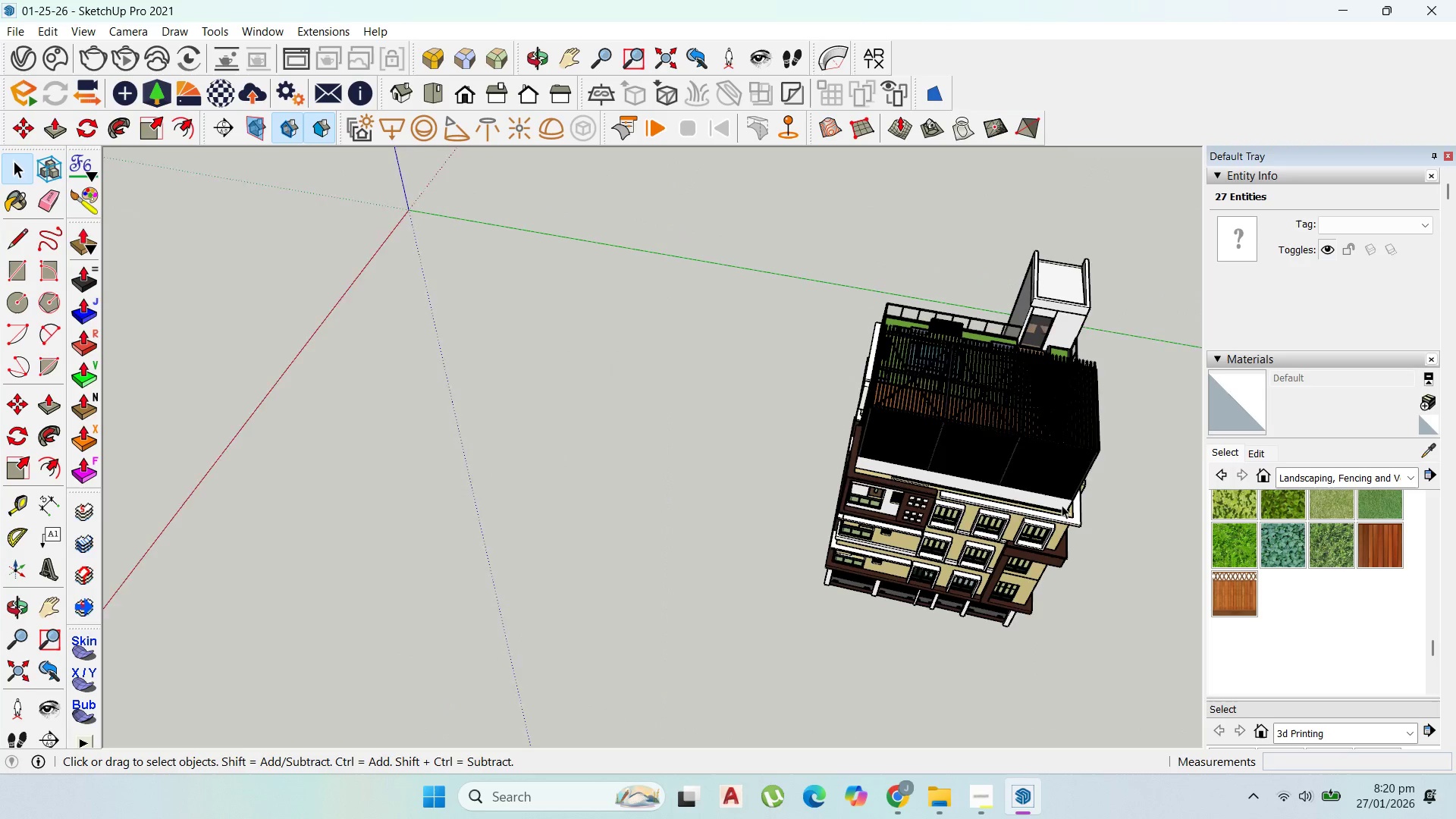 
key(Escape)
 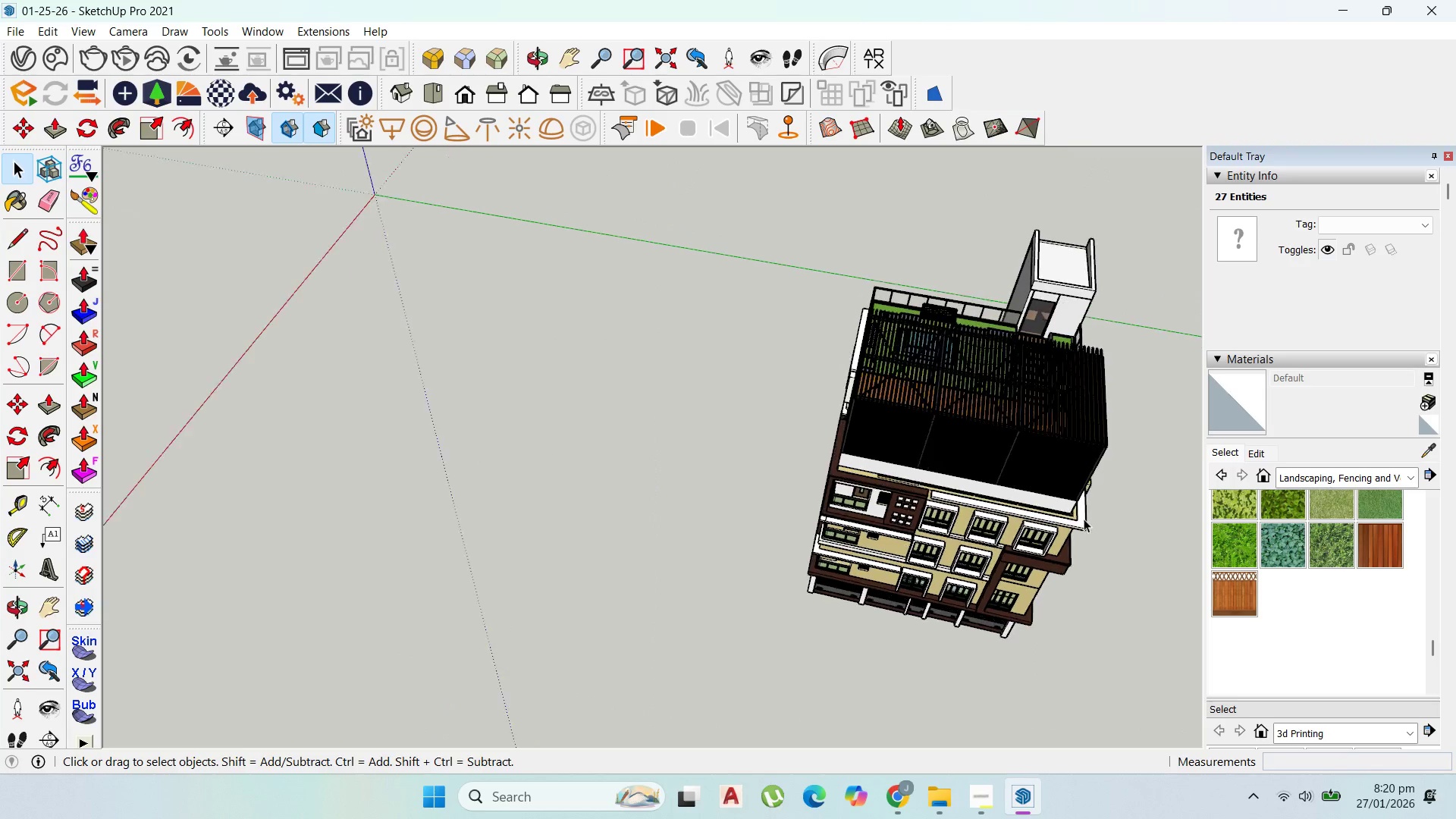 
key(Escape)
 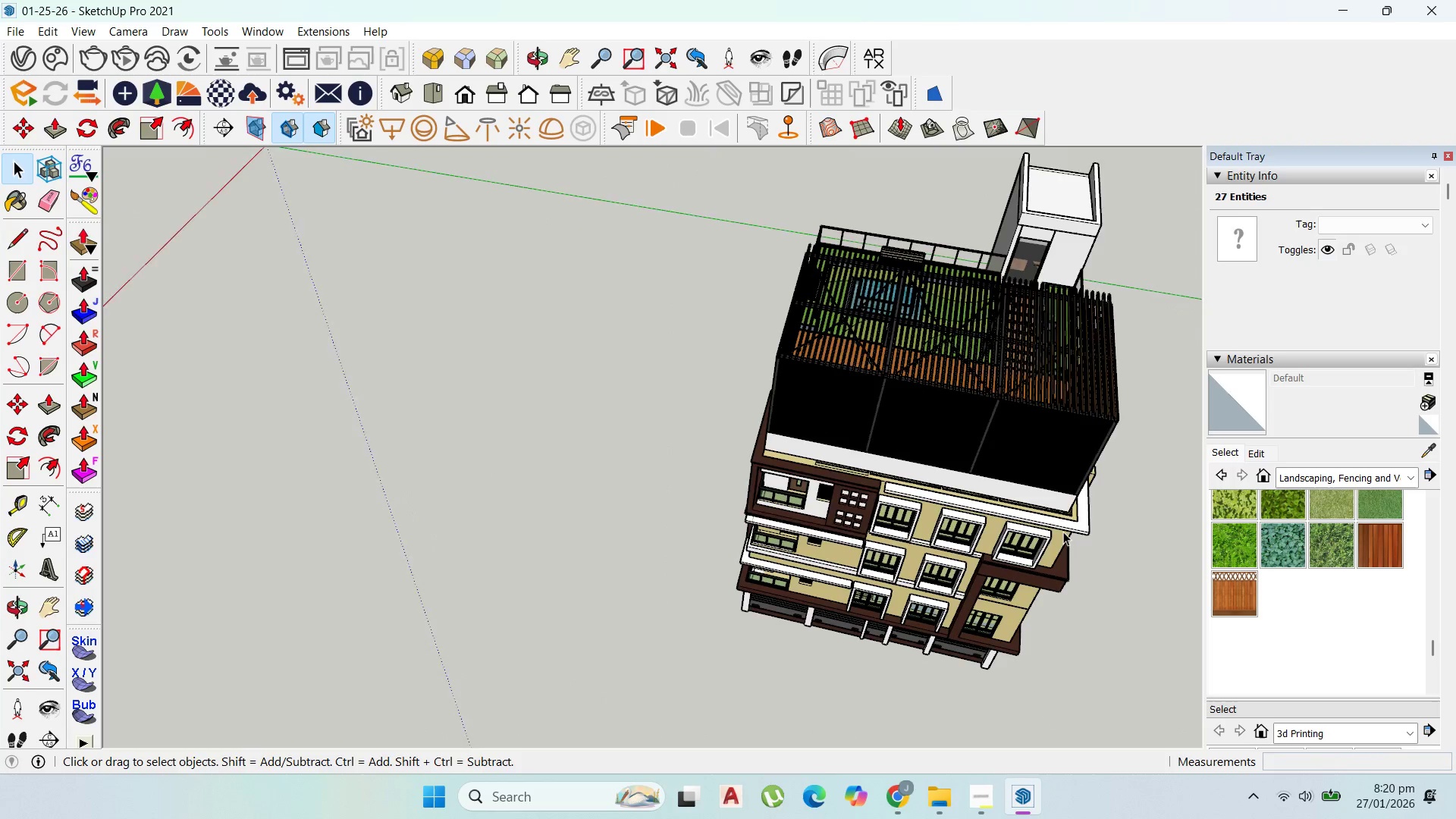 
left_click([1062, 532])
 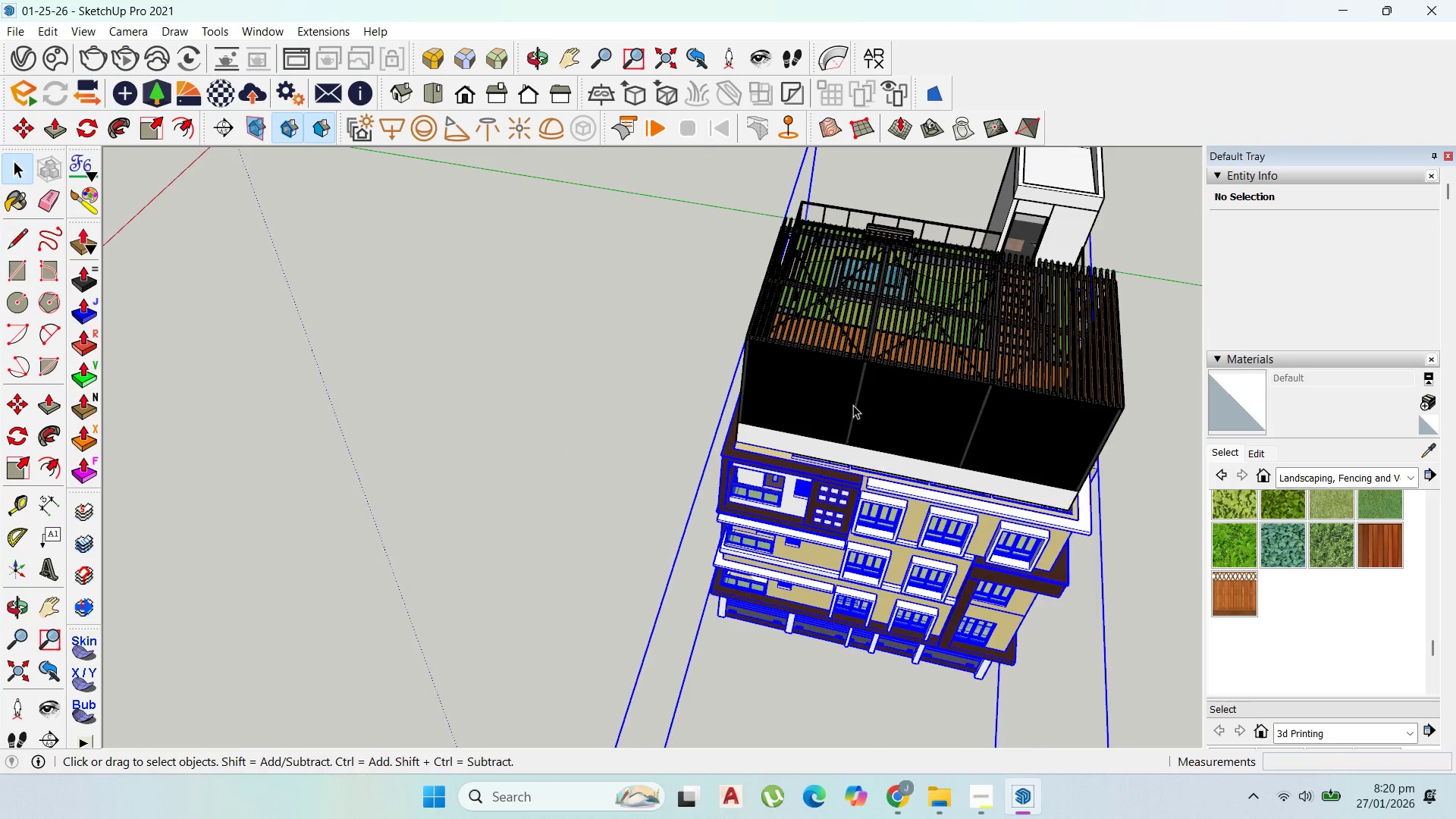 
scroll: coordinate [1068, 532], scroll_direction: up, amount: 5.0
 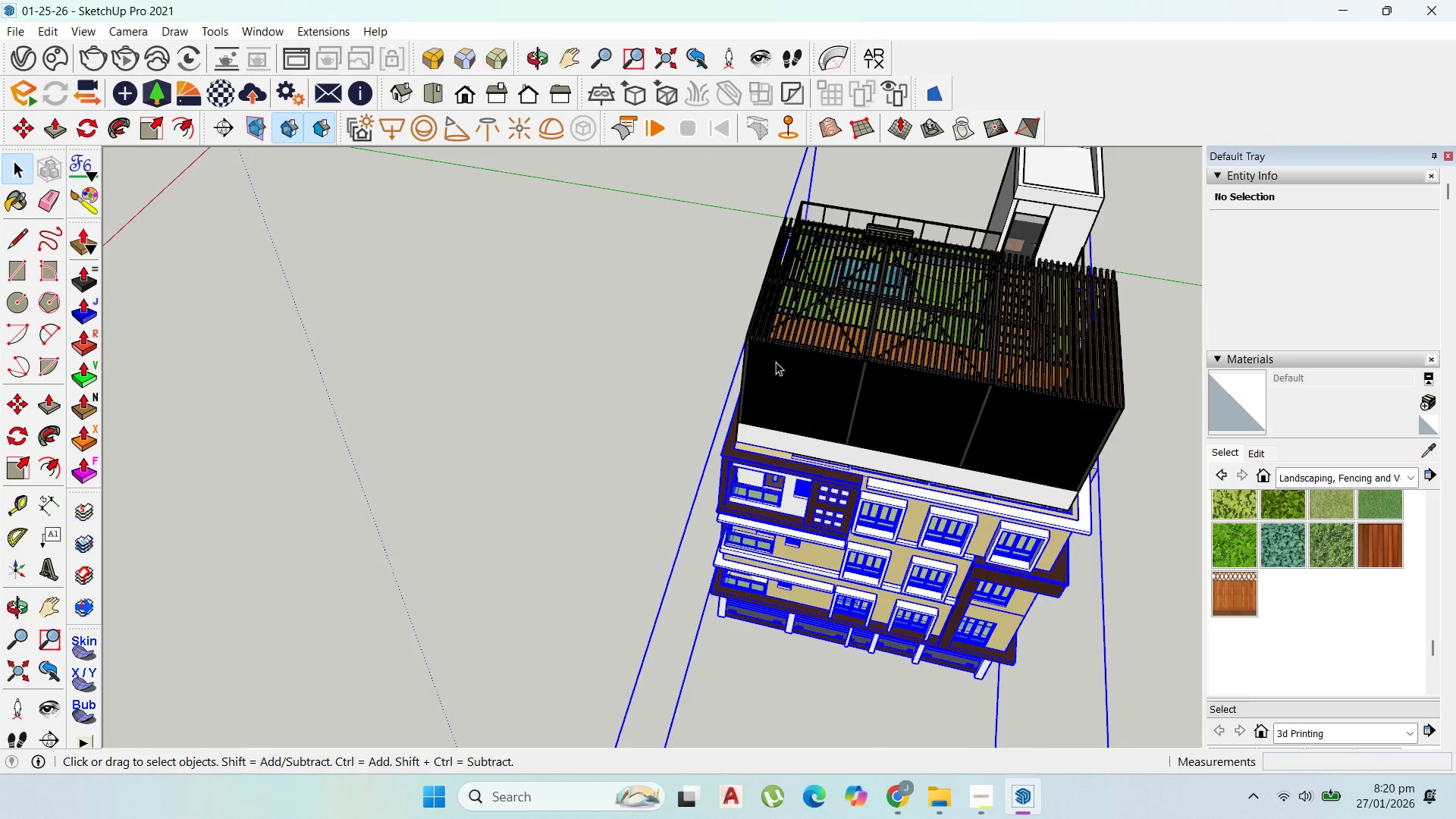 
scroll: coordinate [804, 380], scroll_direction: down, amount: 6.0
 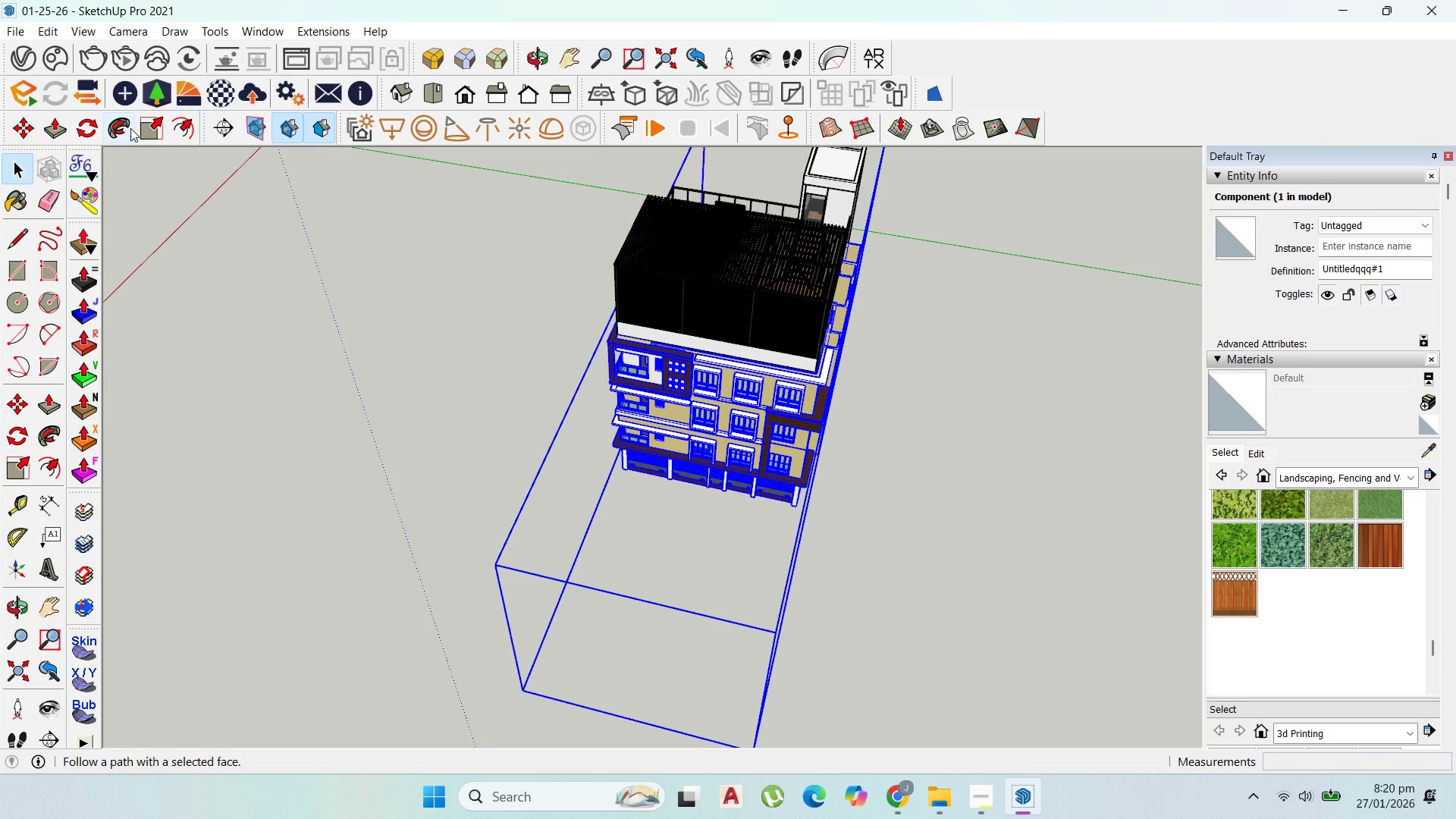 
left_click([148, 127])
 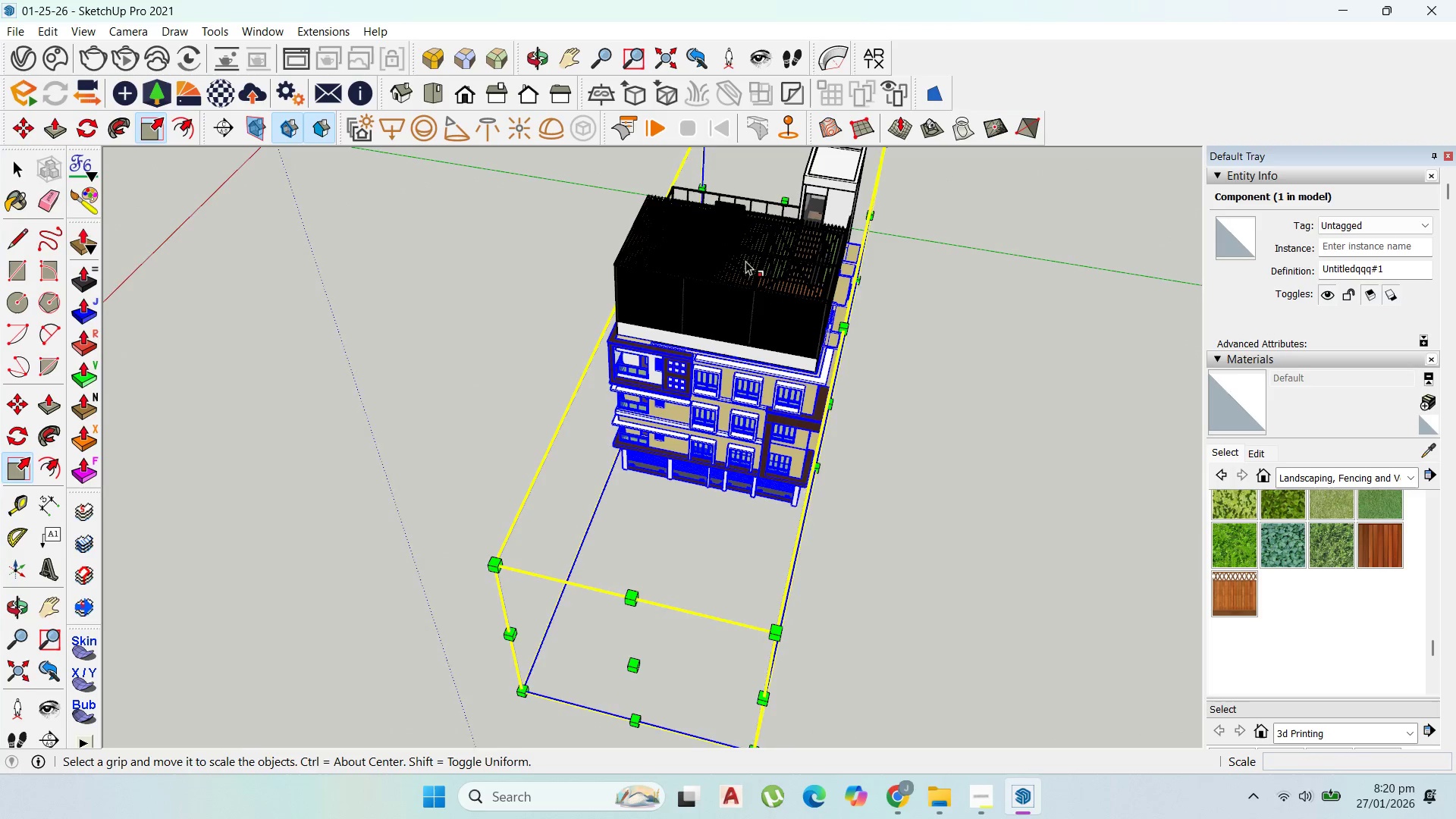 
scroll: coordinate [835, 330], scroll_direction: up, amount: 4.0
 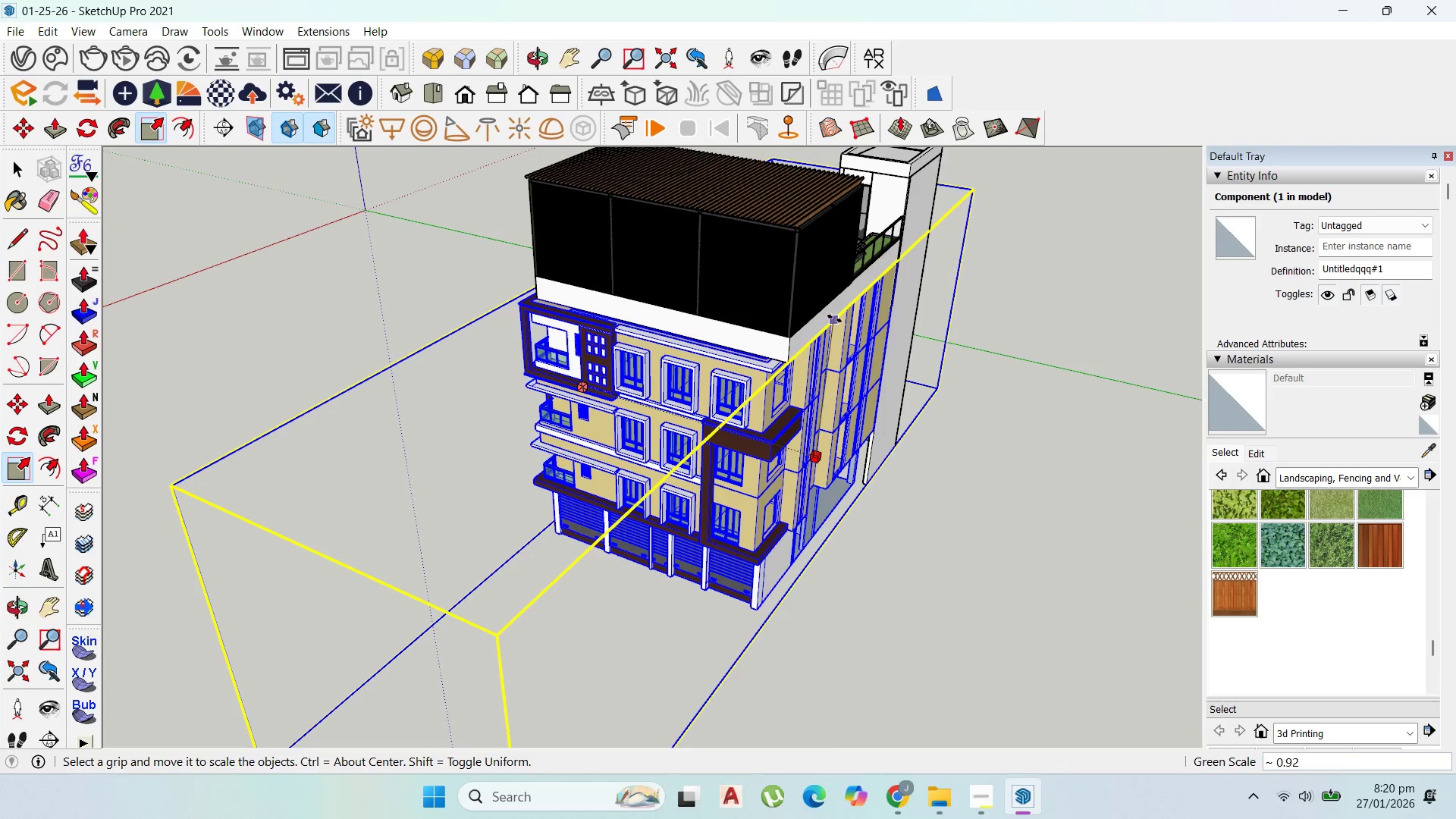 
left_click([846, 305])
 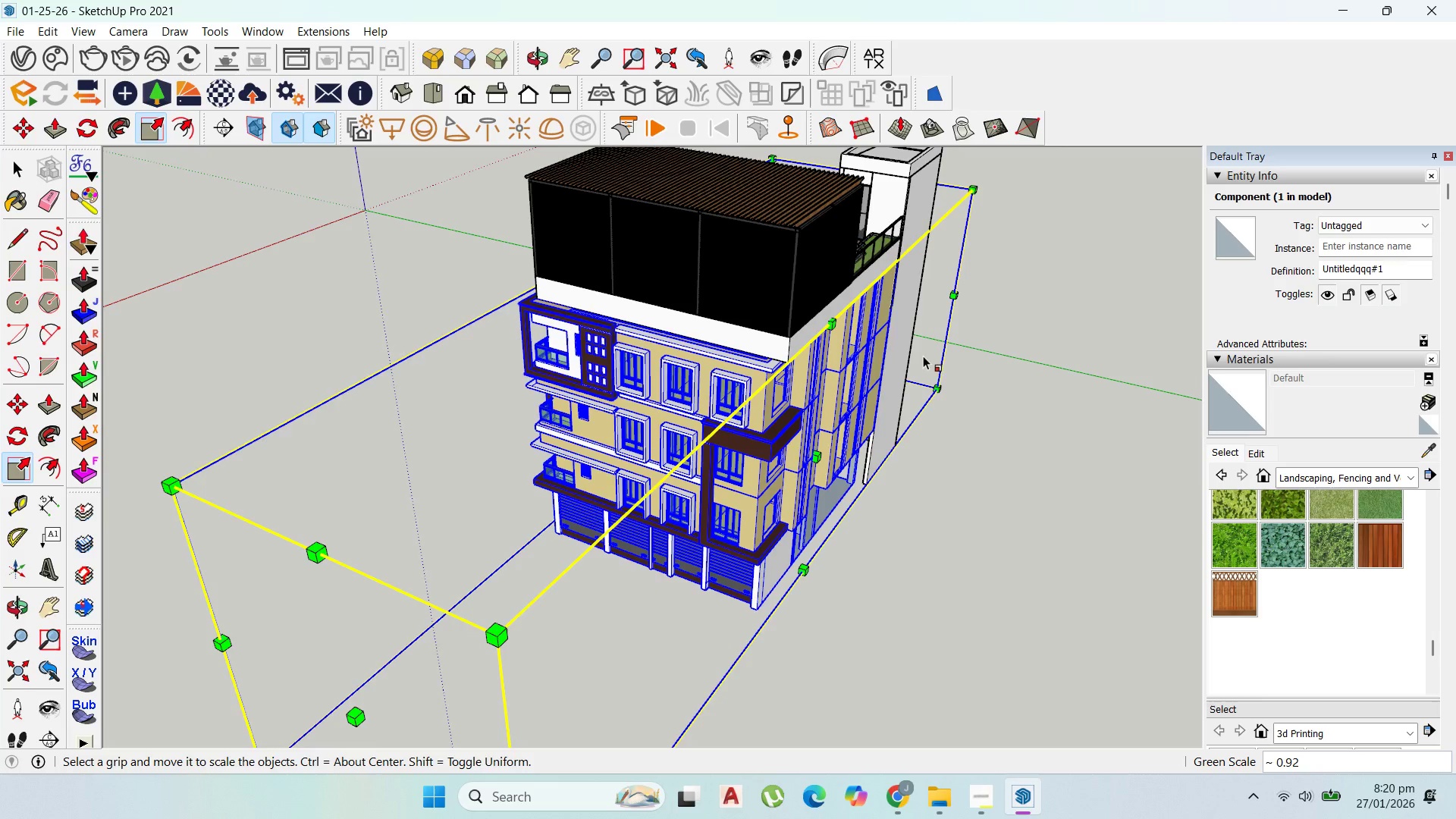 
scroll: coordinate [923, 356], scroll_direction: down, amount: 1.0
 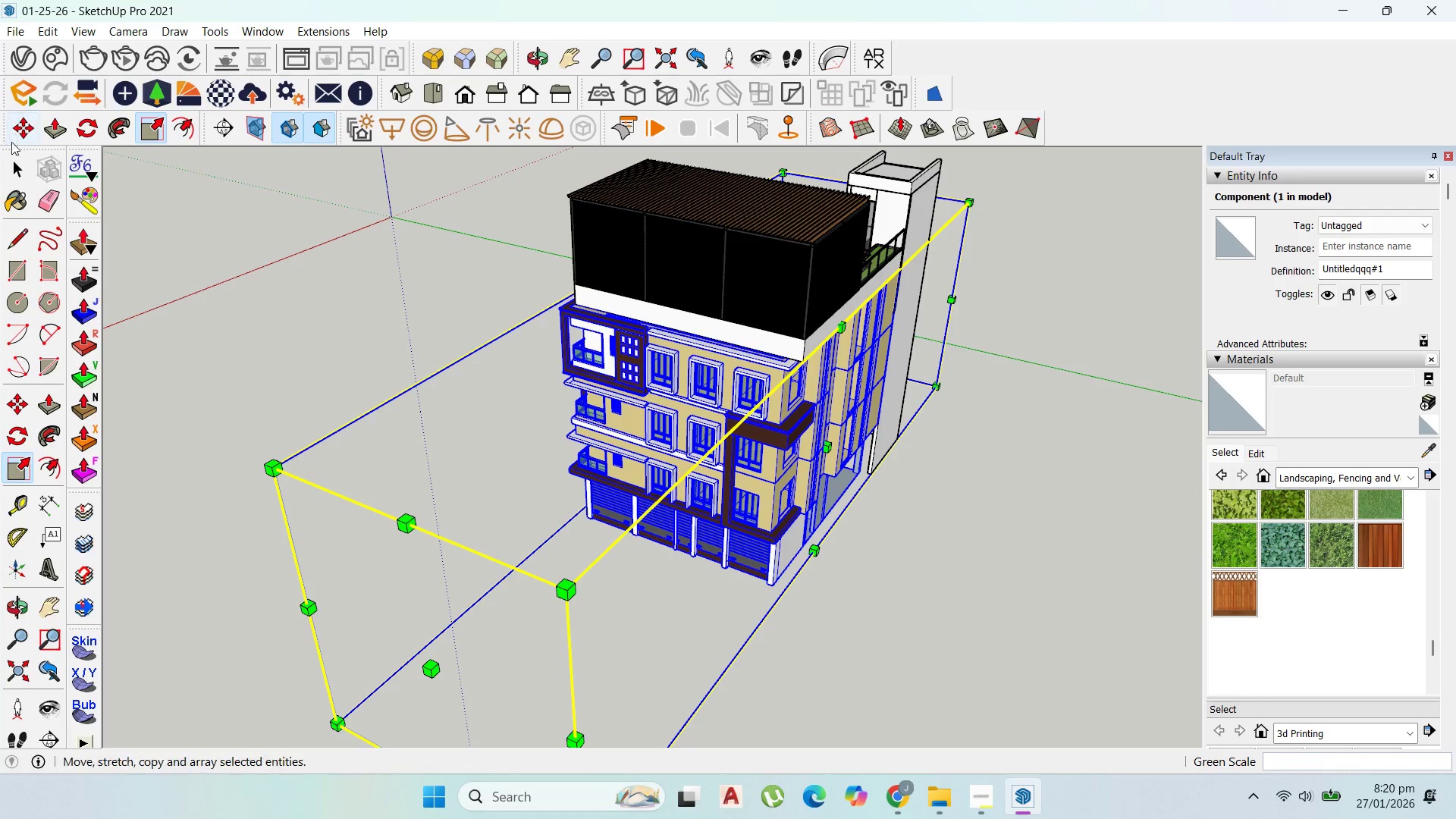 
left_click([14, 152])
 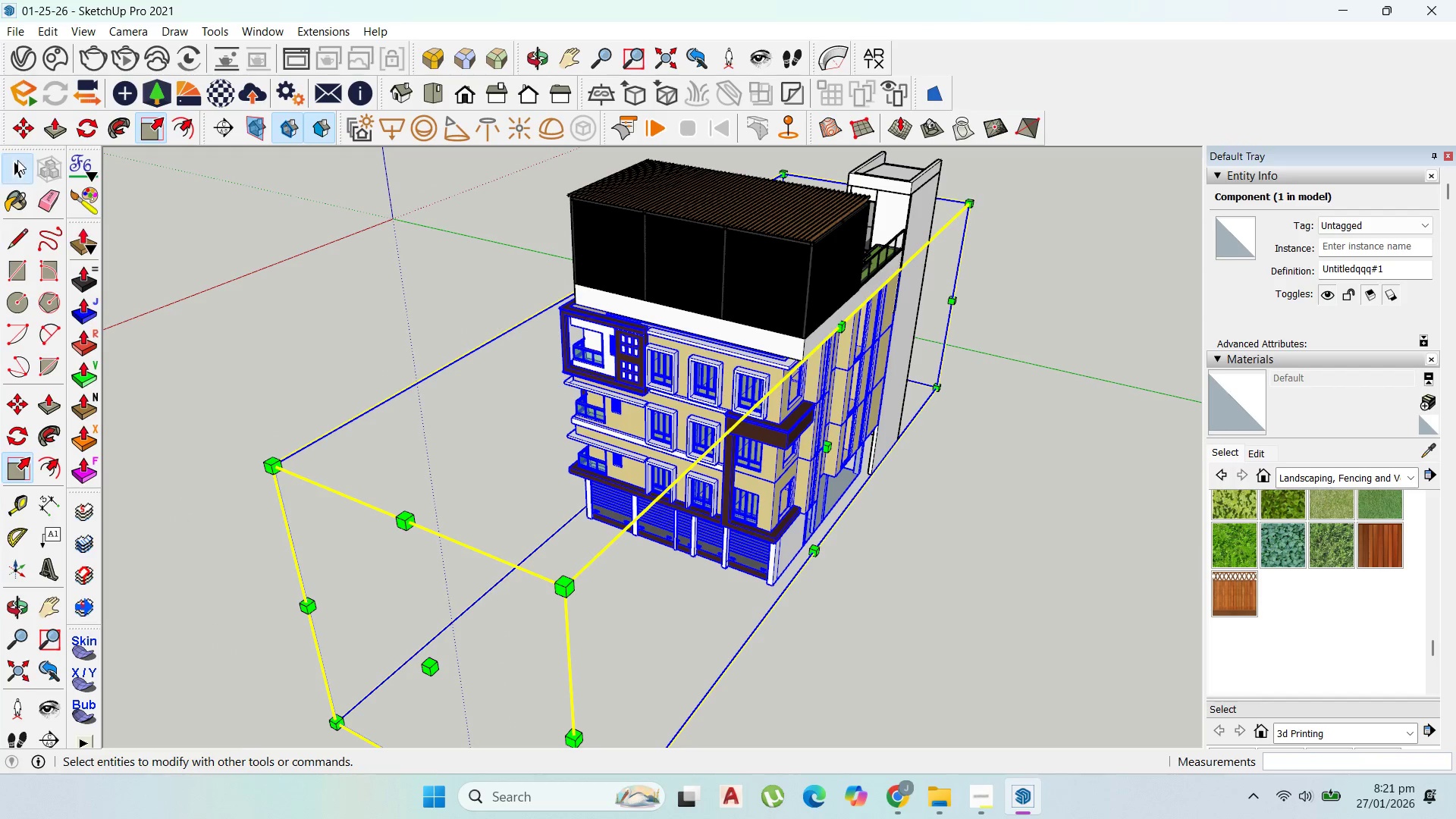 
scroll: coordinate [700, 265], scroll_direction: up, amount: 11.0
 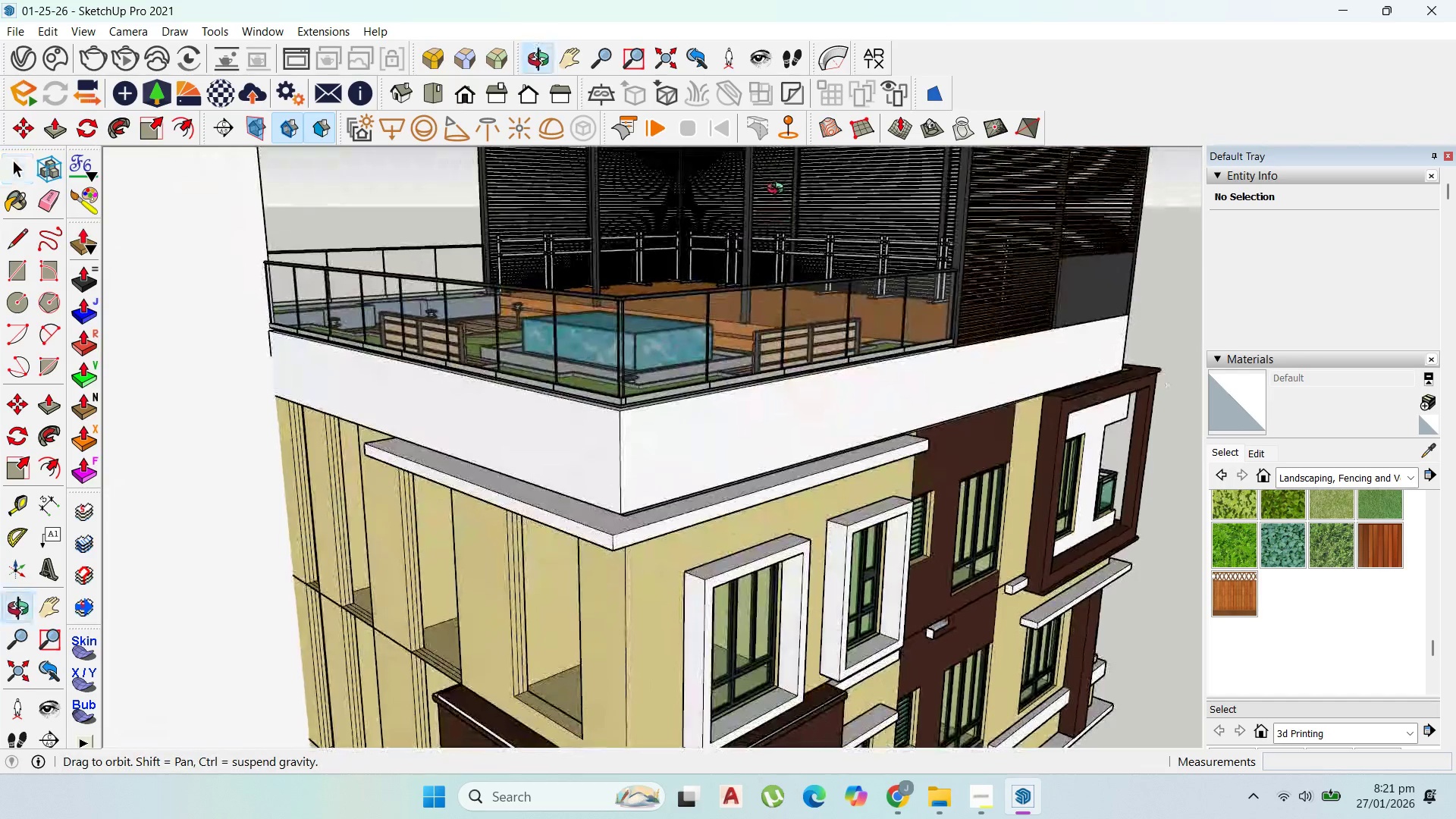 
scroll: coordinate [626, 266], scroll_direction: down, amount: 12.0
 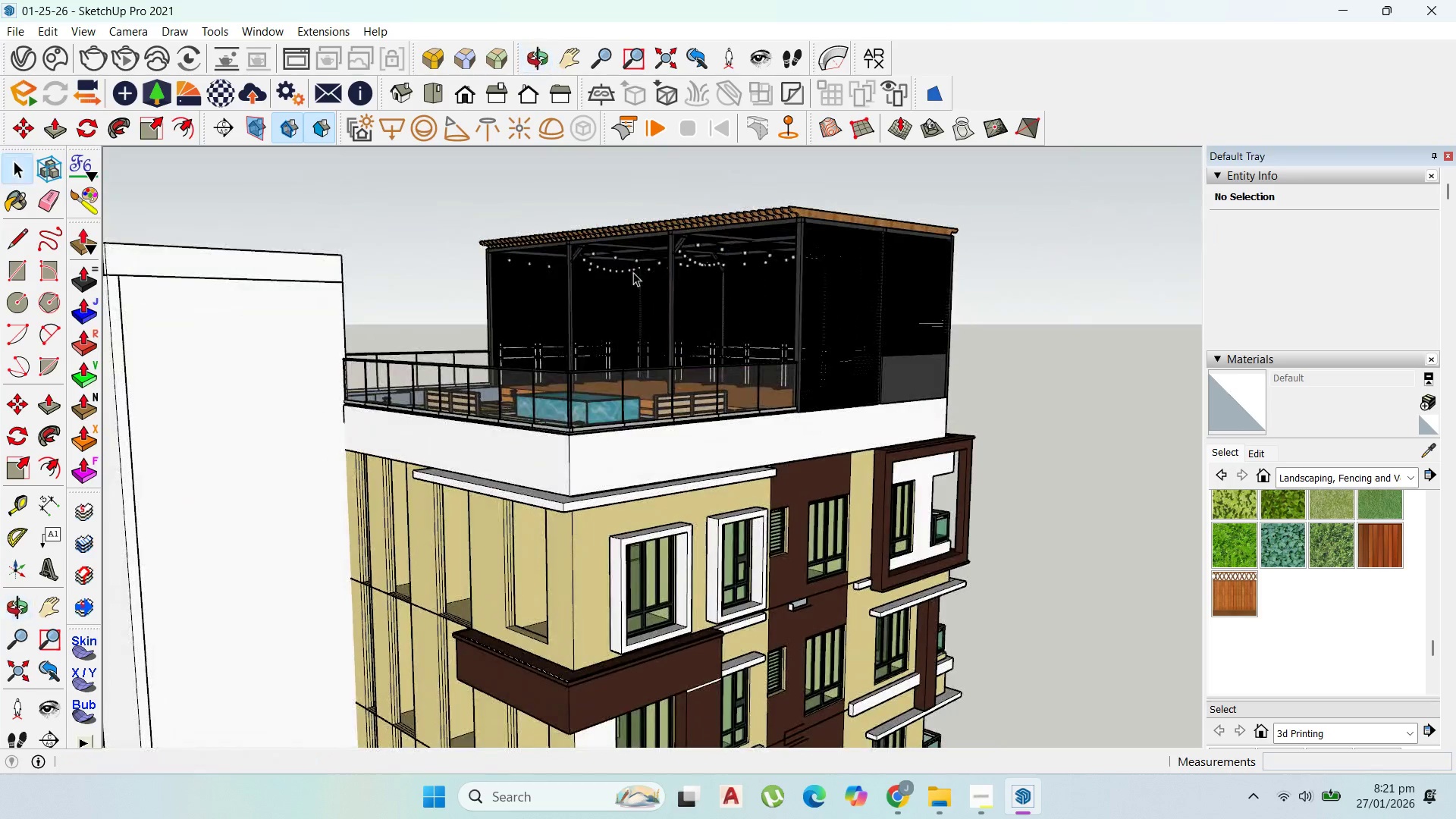 
scroll: coordinate [528, 265], scroll_direction: up, amount: 4.0
 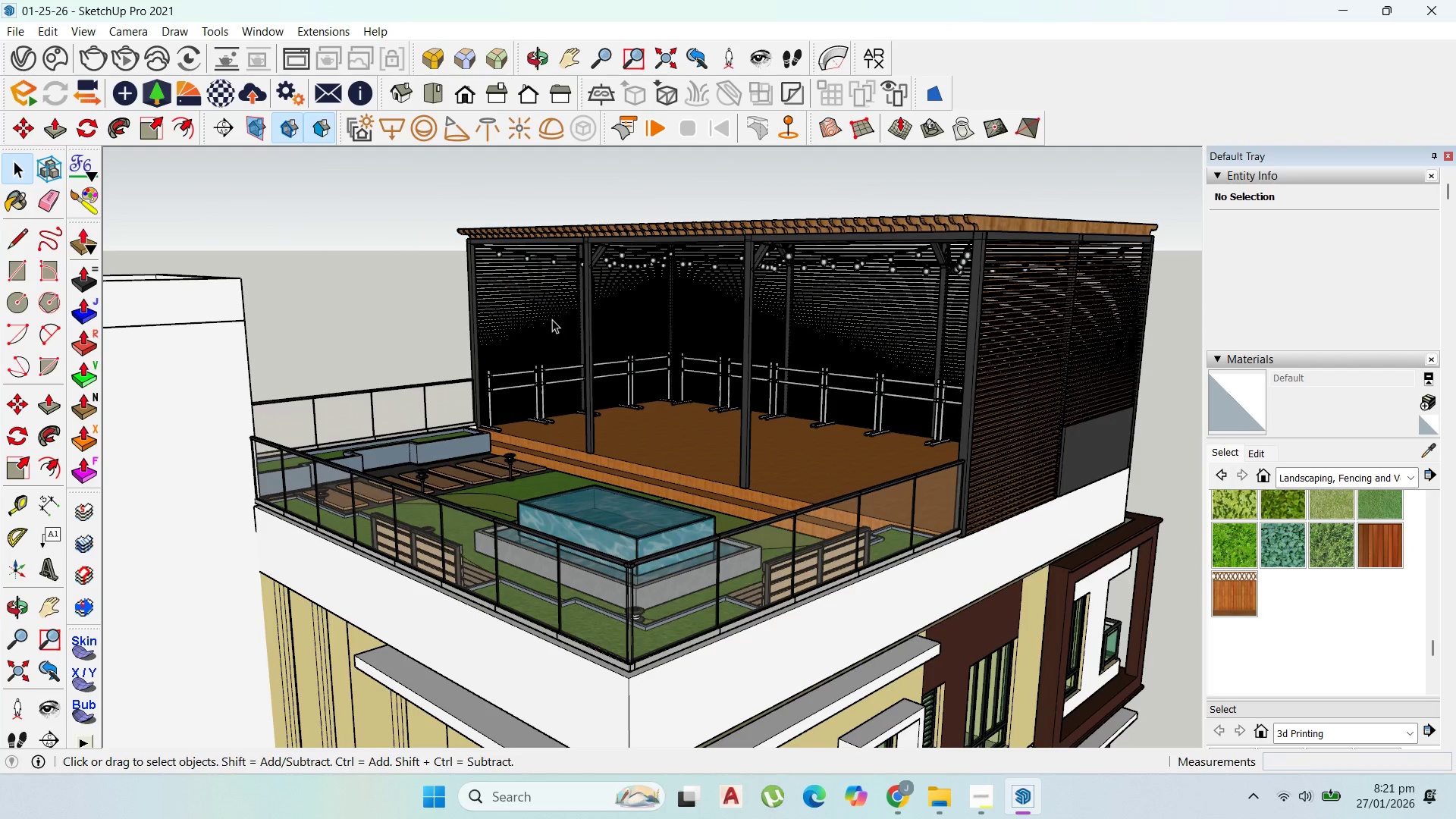 
scroll: coordinate [741, 510], scroll_direction: down, amount: 11.0
 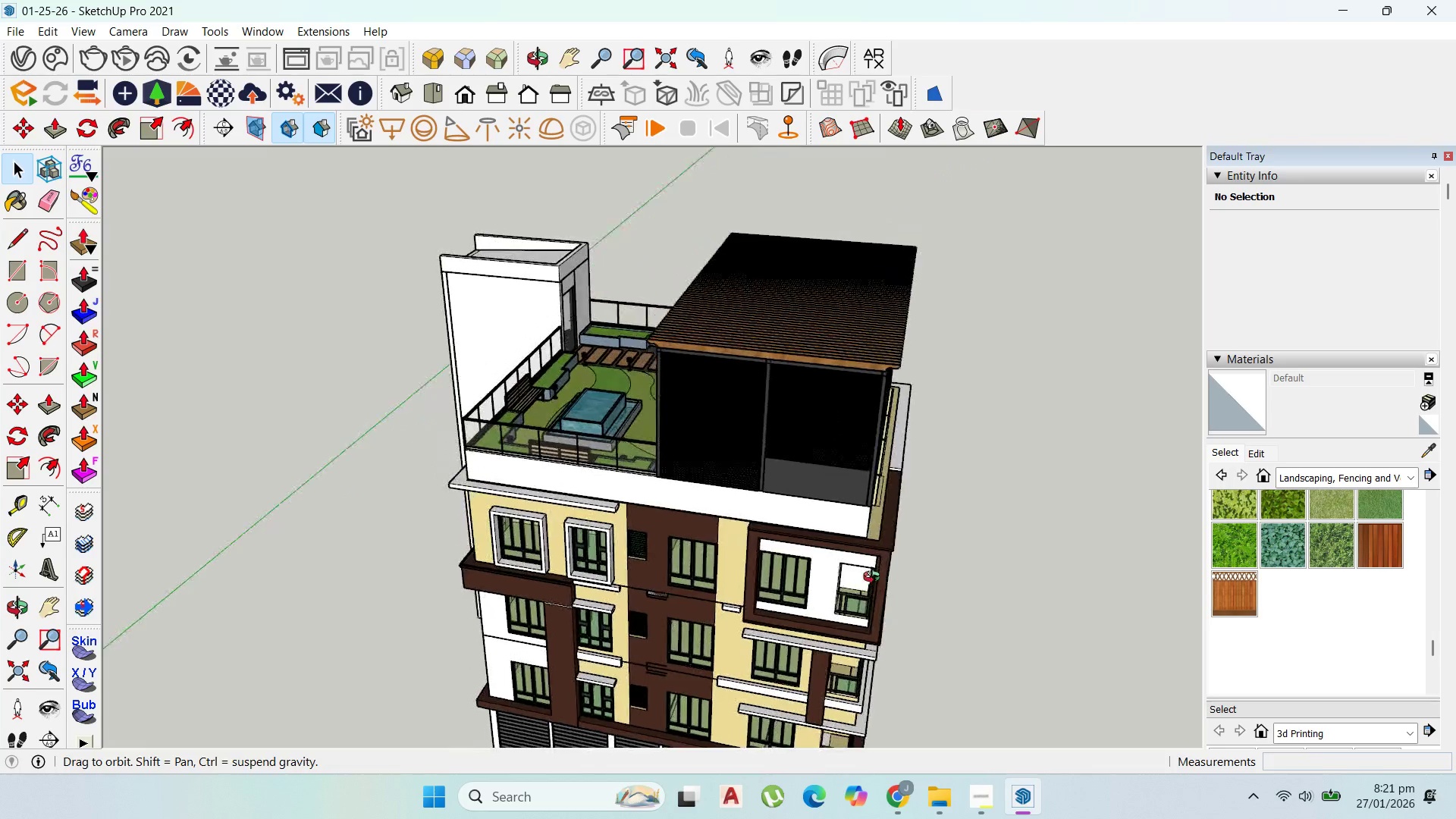 
left_click([841, 570])
 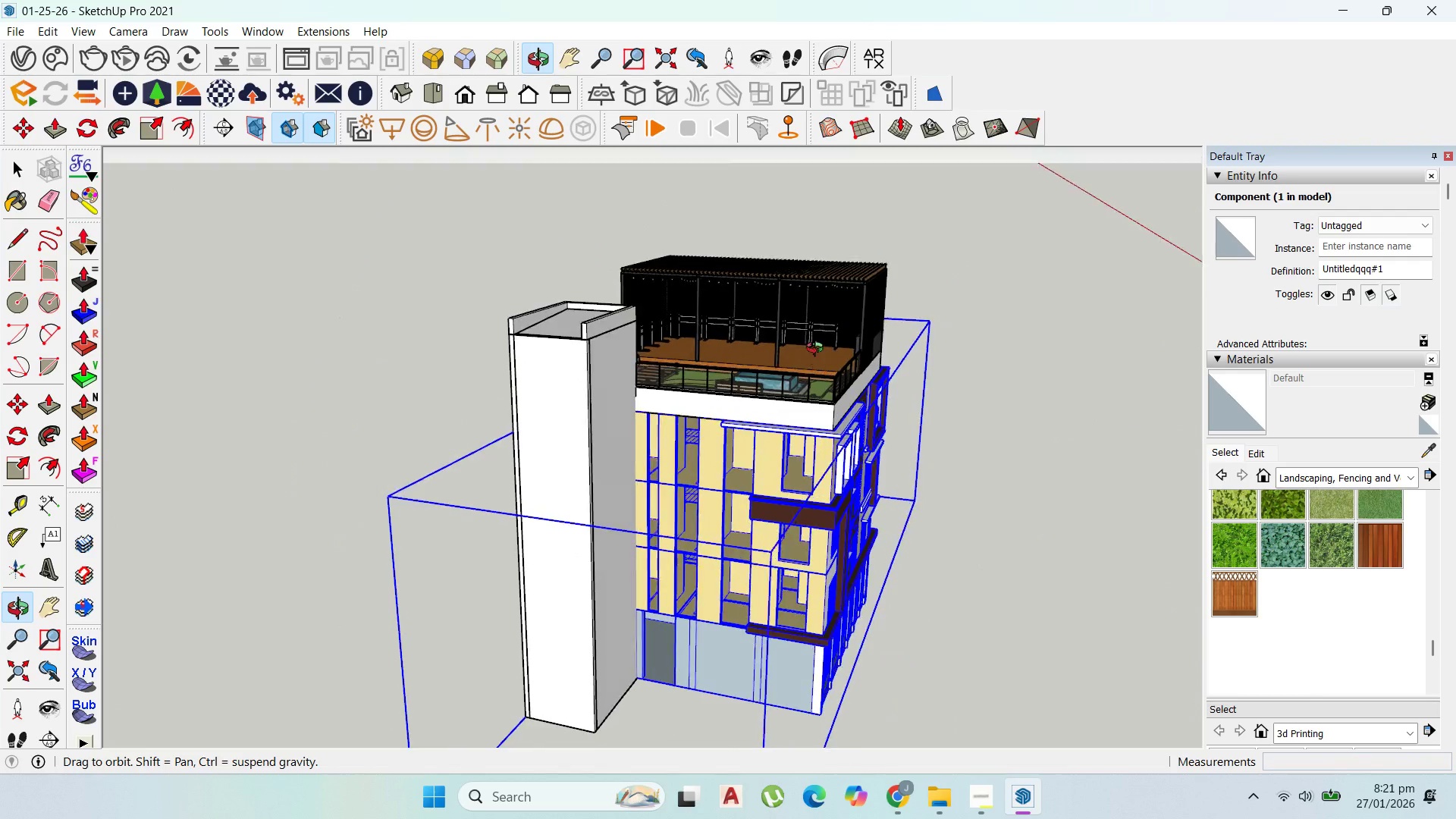 
scroll: coordinate [893, 551], scroll_direction: down, amount: 2.0
 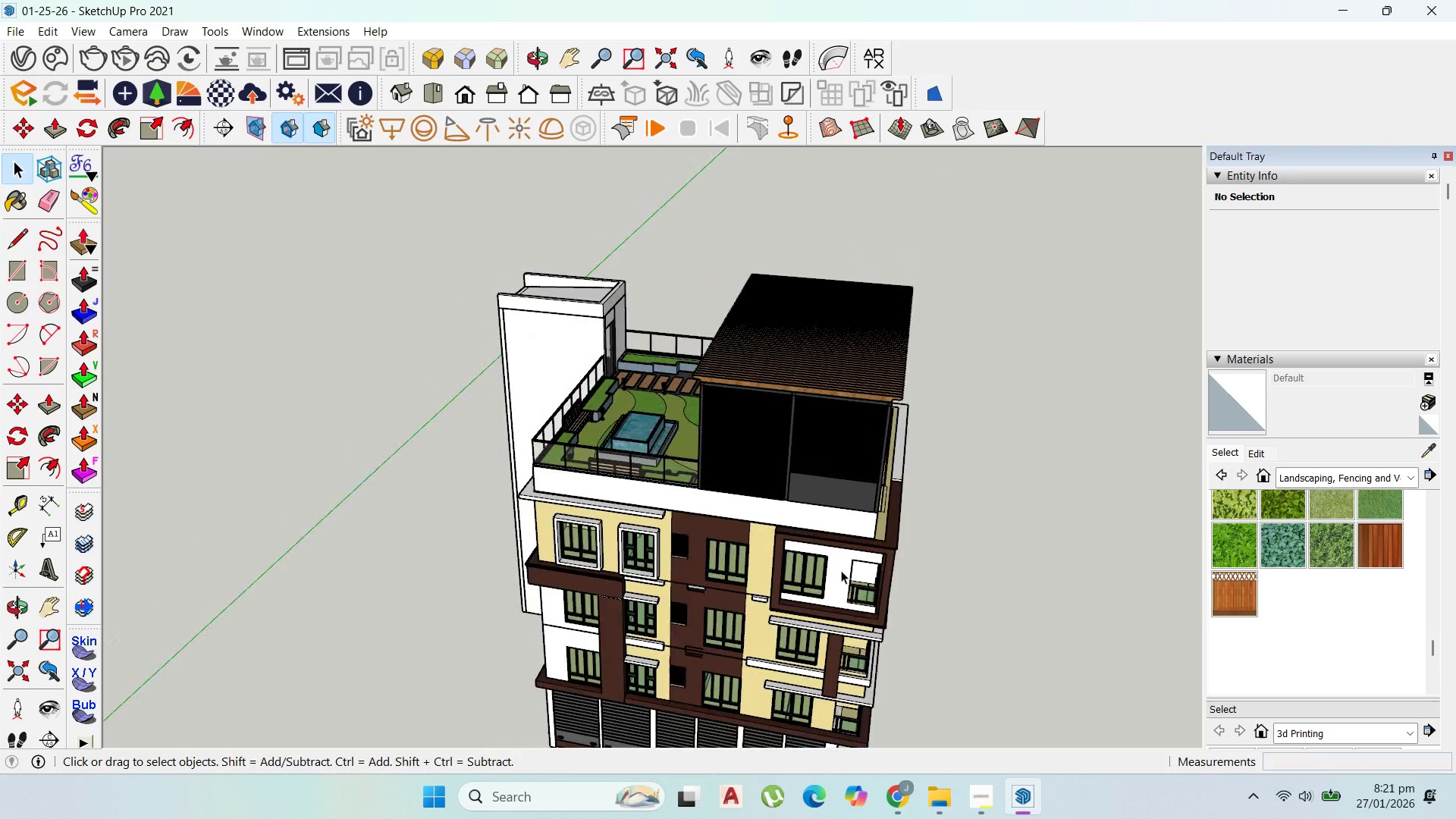 
wait(6.97)
 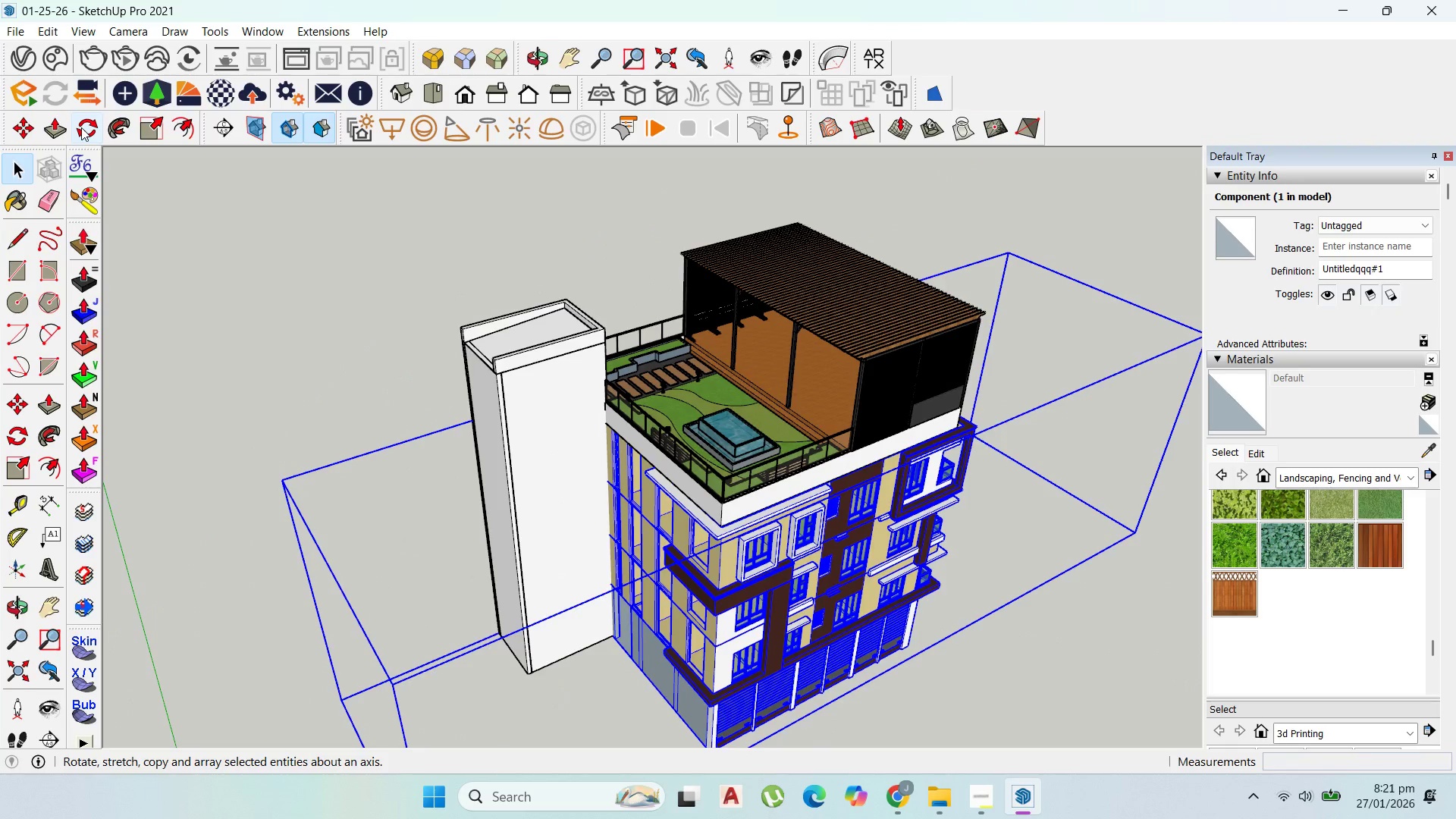 
scroll: coordinate [805, 490], scroll_direction: up, amount: 11.0
 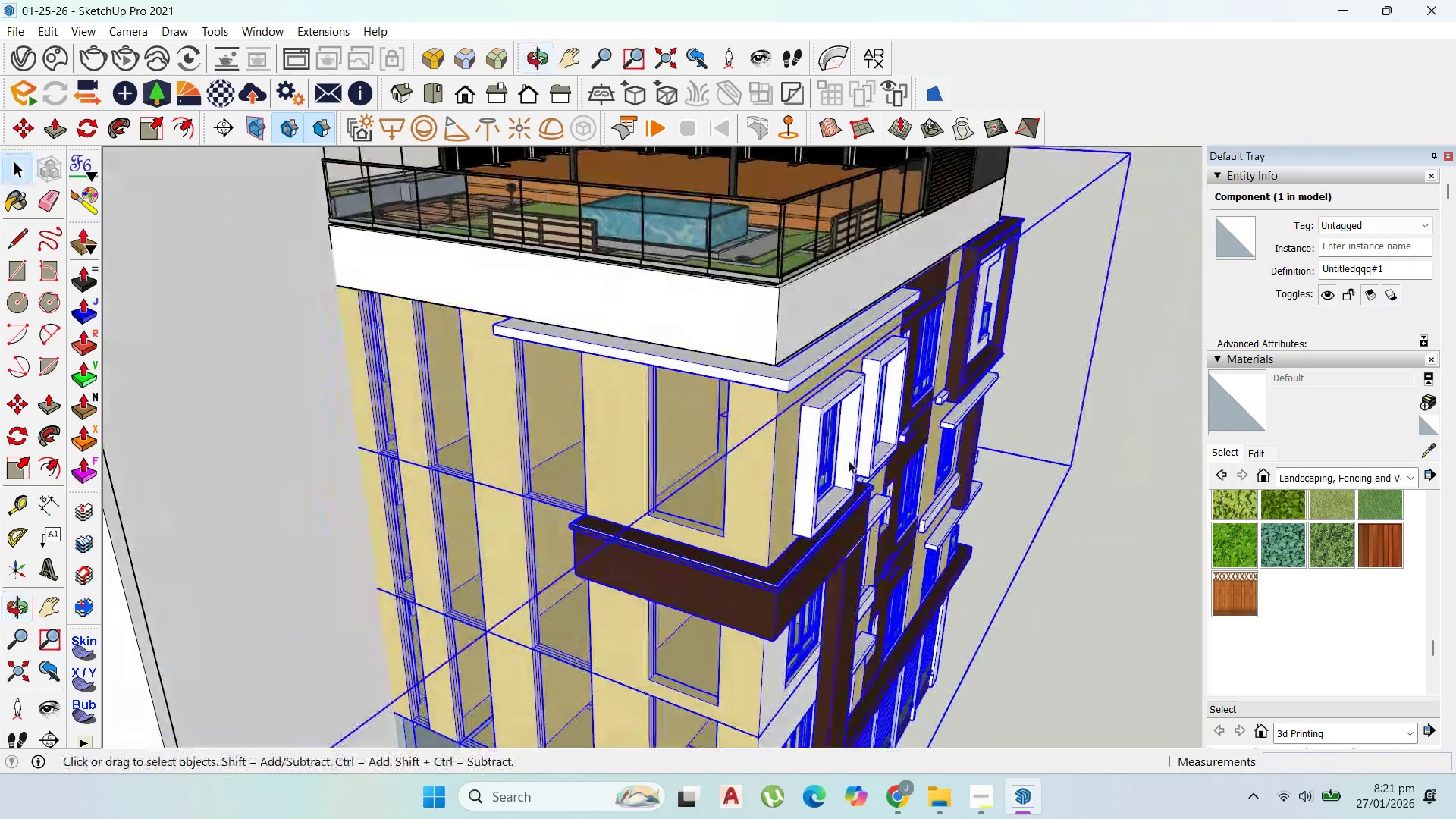 
left_click([695, 510])
 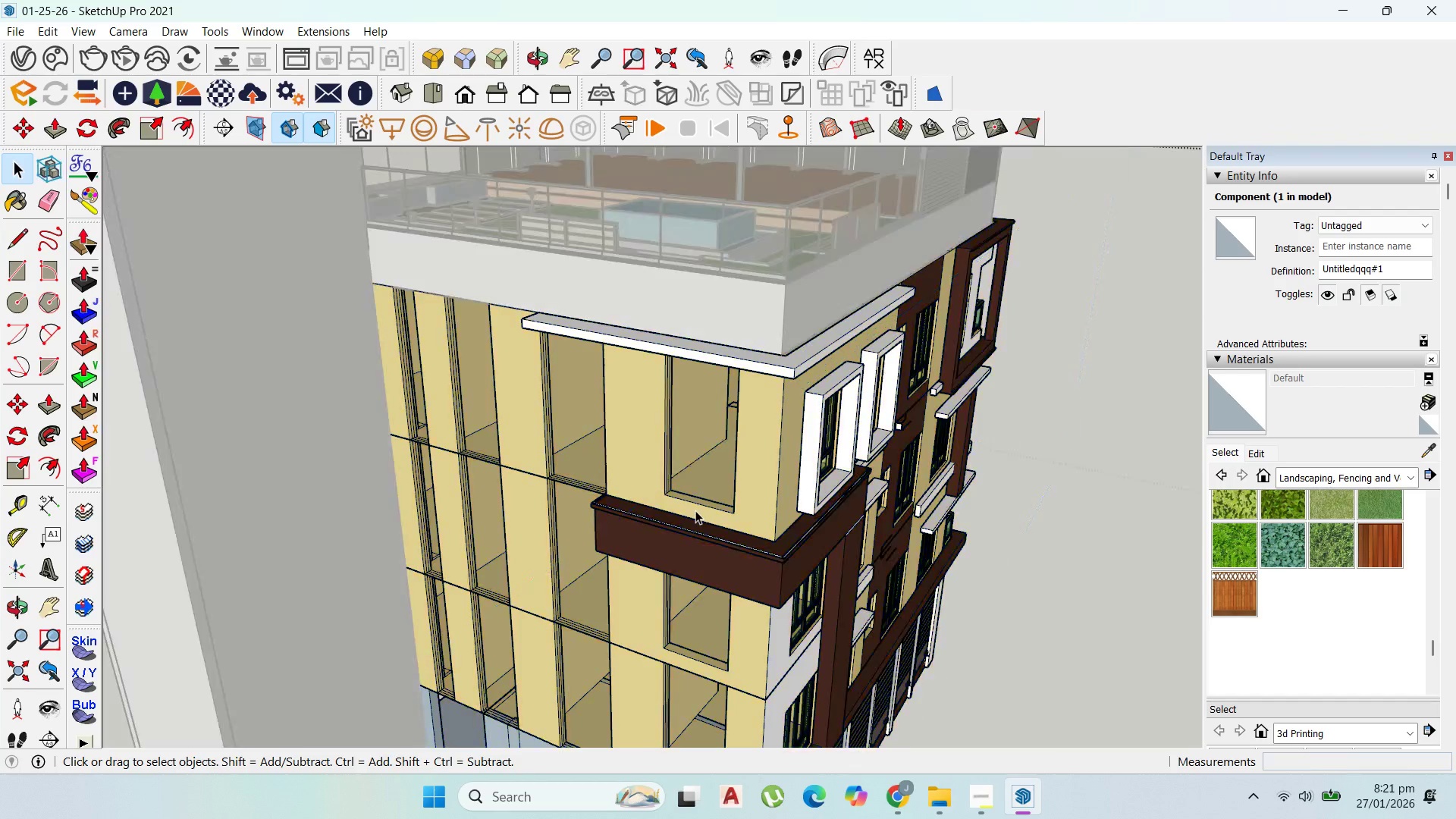 
scroll: coordinate [653, 512], scroll_direction: down, amount: 1.0
 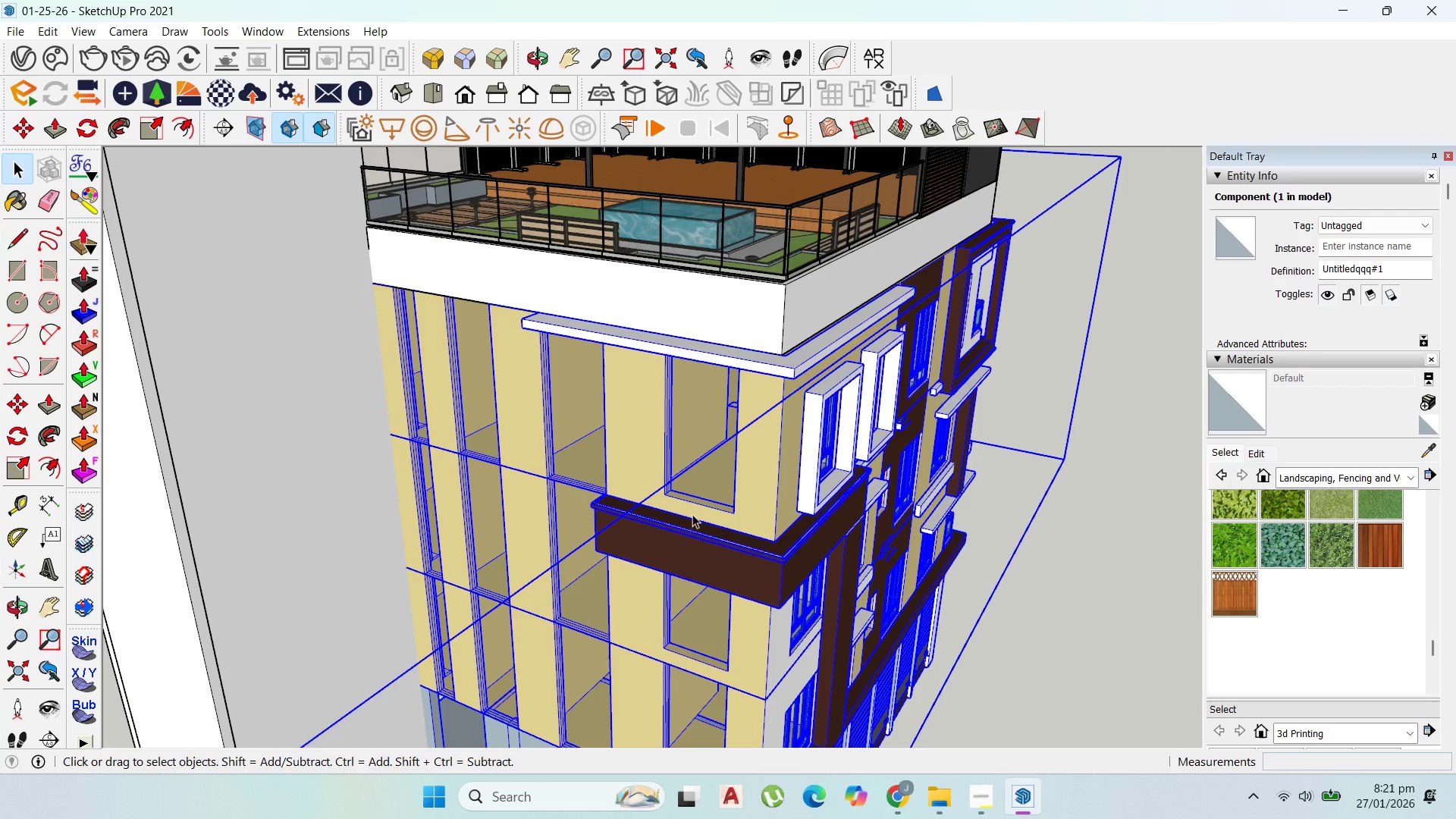 
double_click([695, 510])
 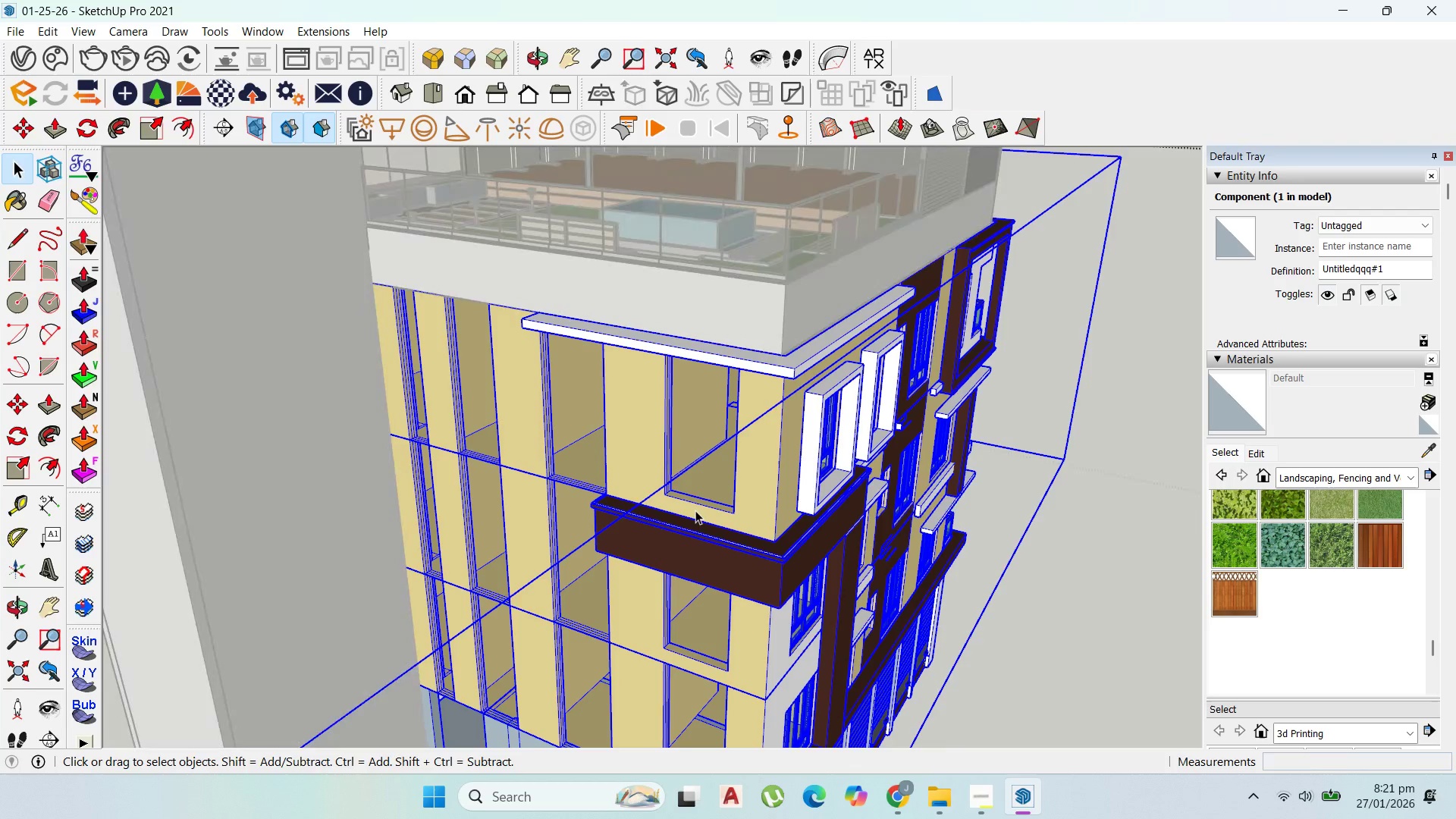 
triple_click([695, 510])
 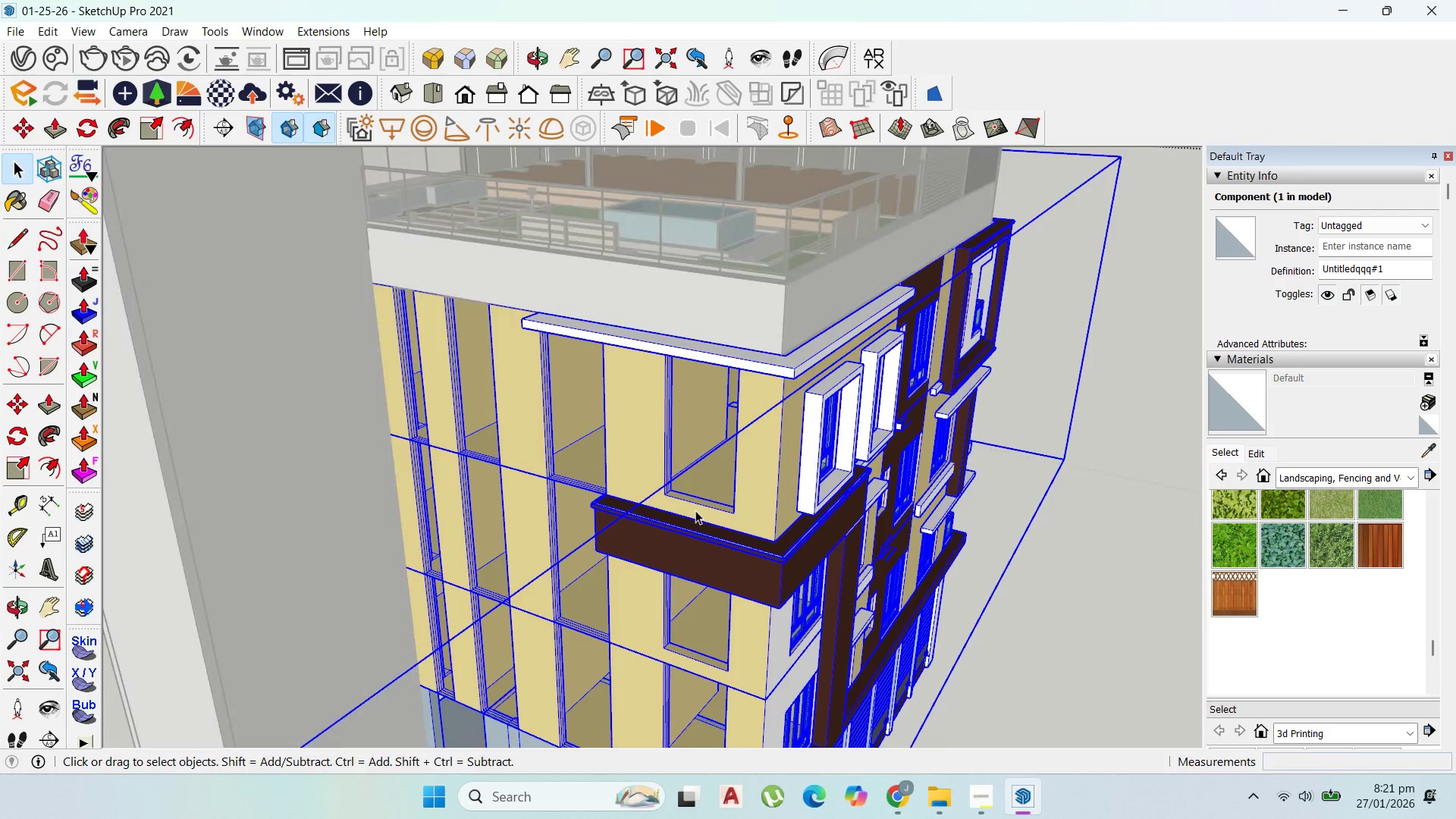 
triple_click([695, 510])
 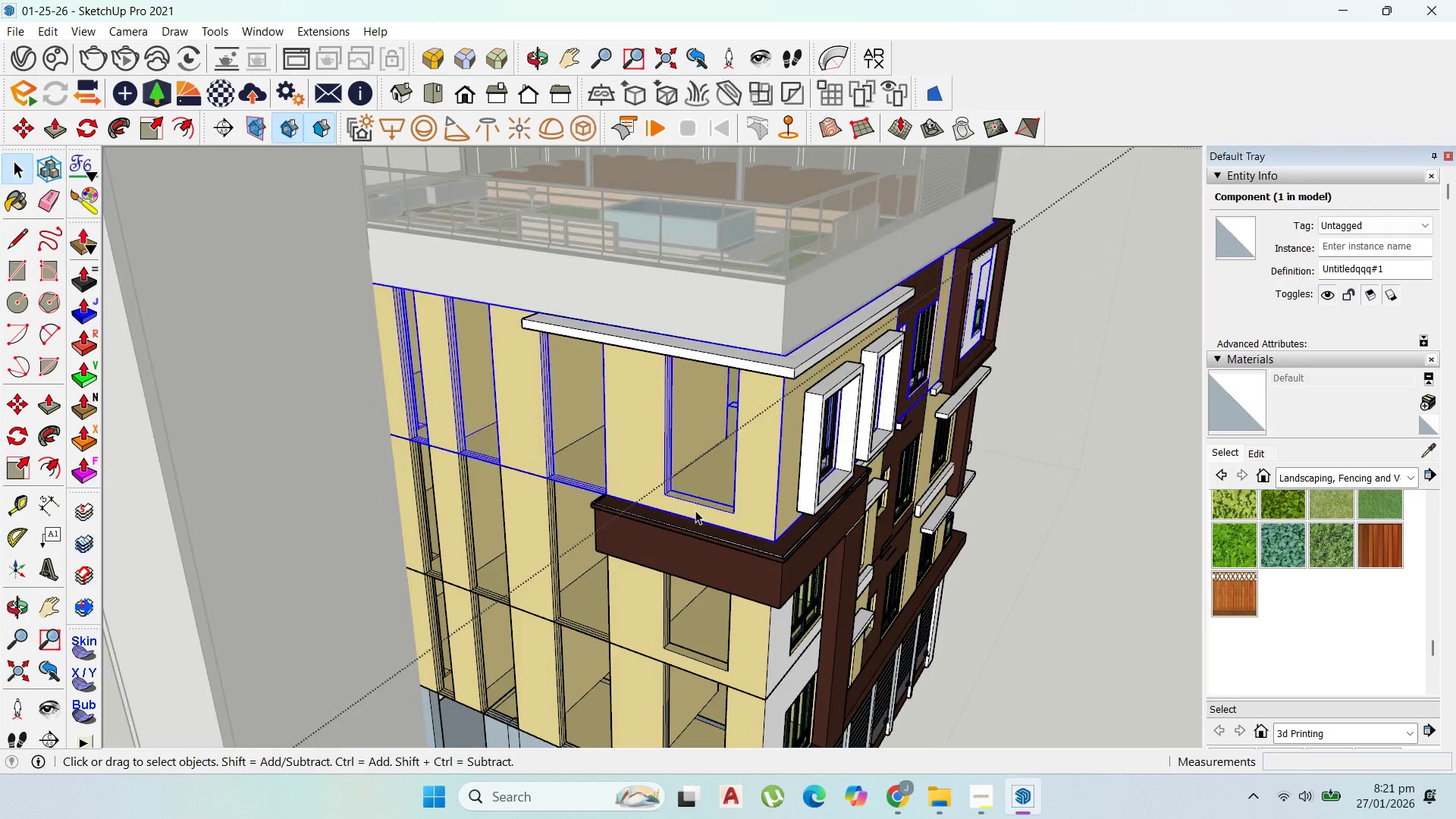 
triple_click([695, 510])
 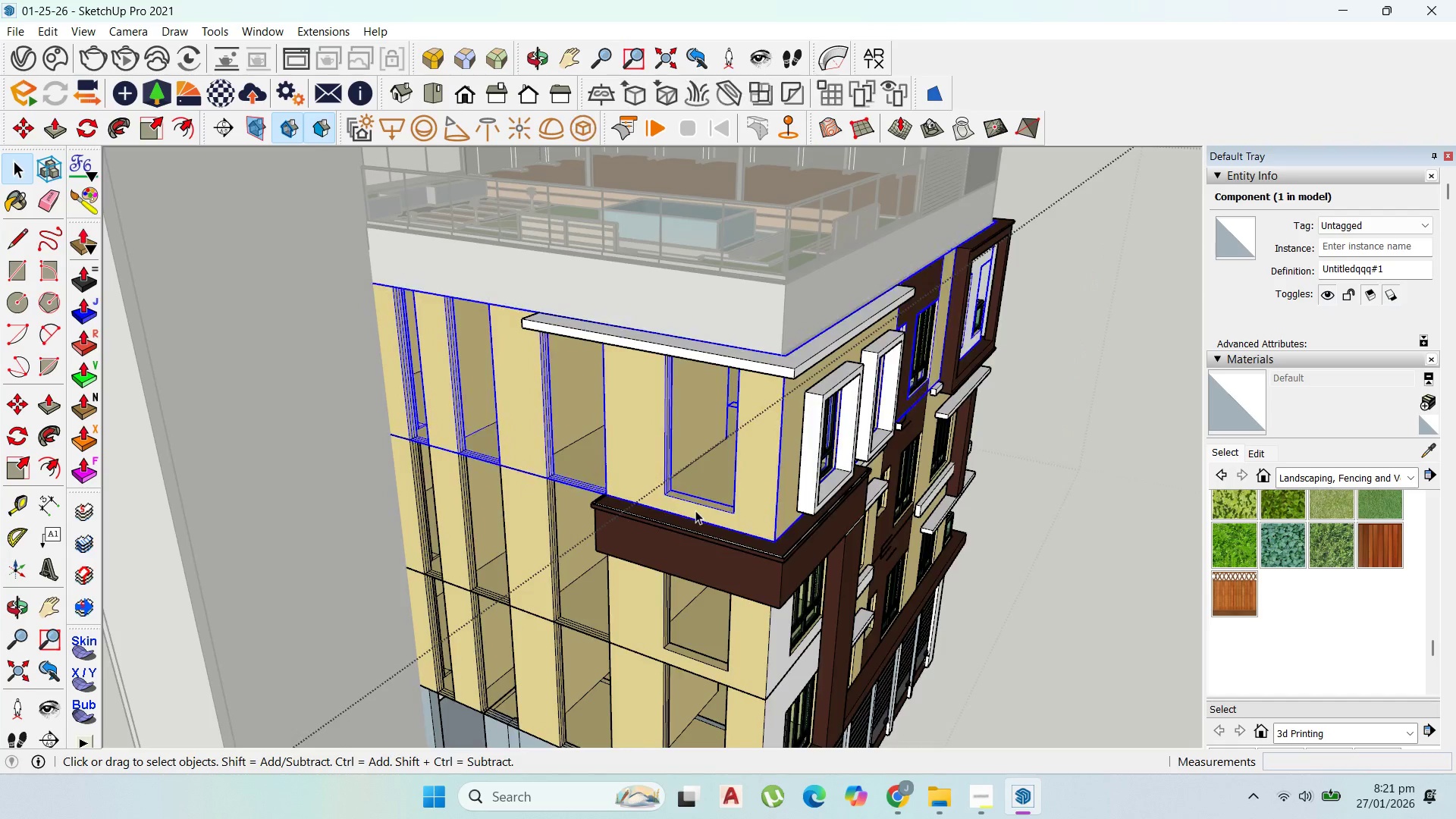 
triple_click([695, 510])
 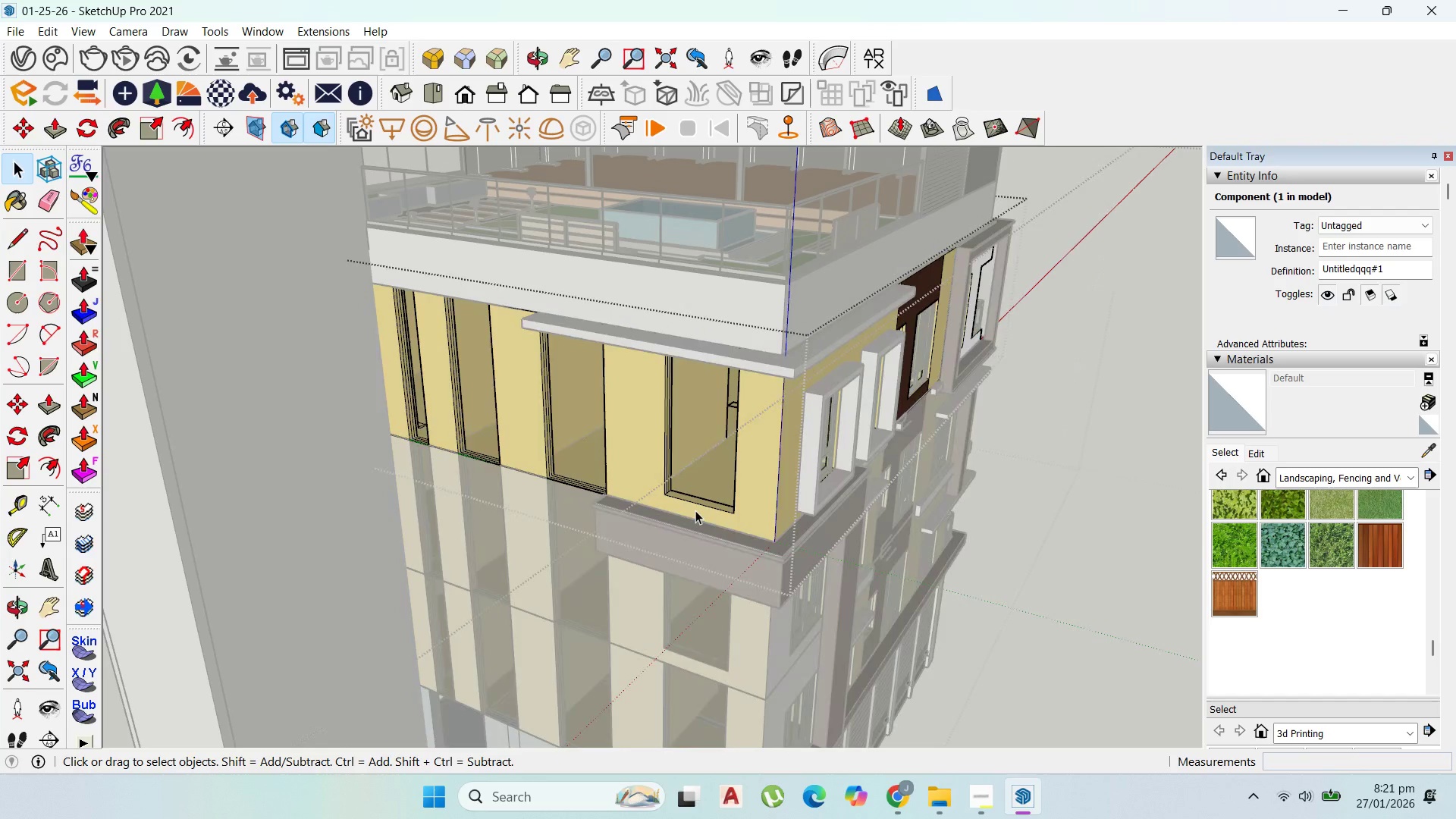 
triple_click([695, 510])
 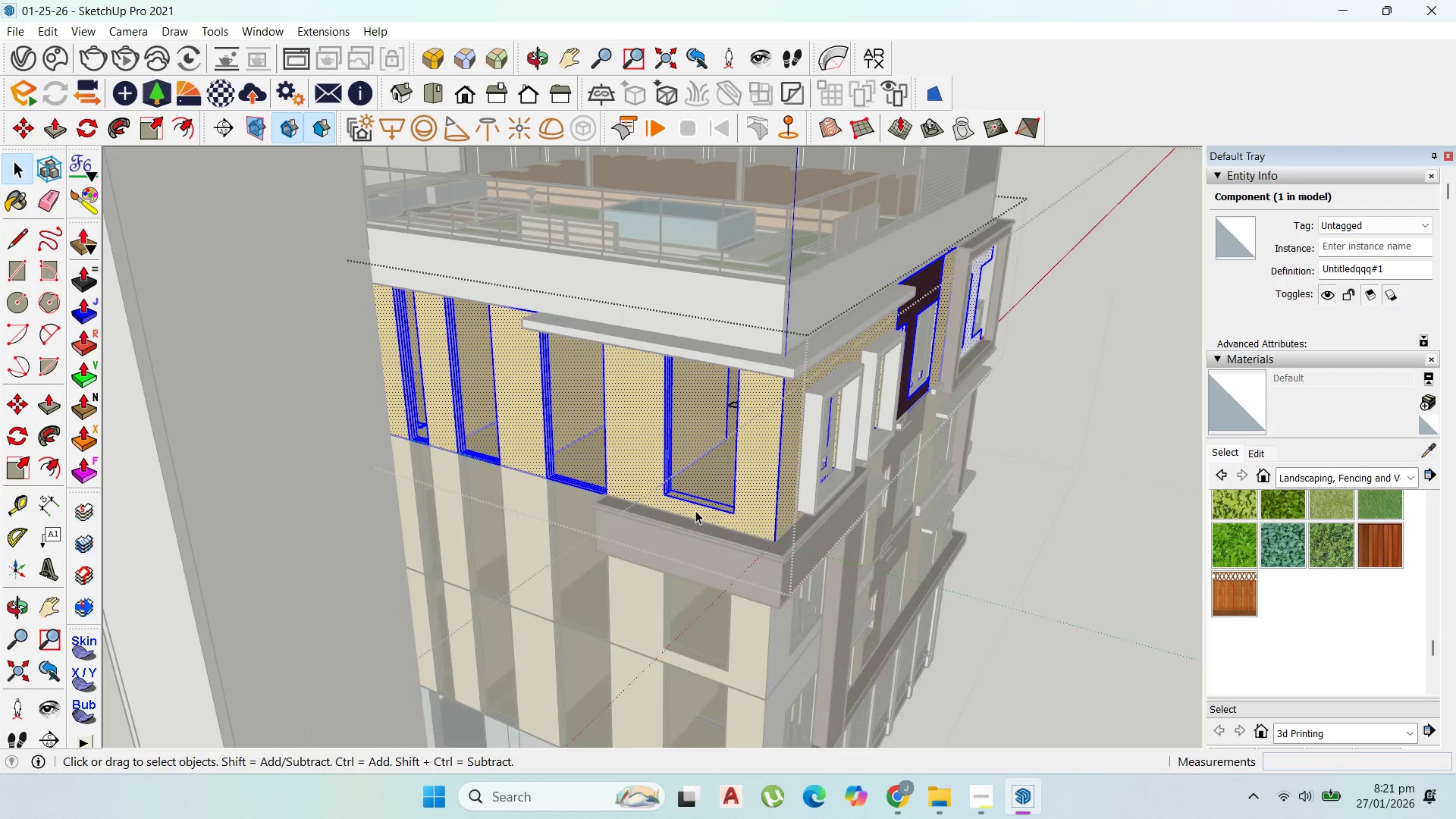 
triple_click([695, 510])
 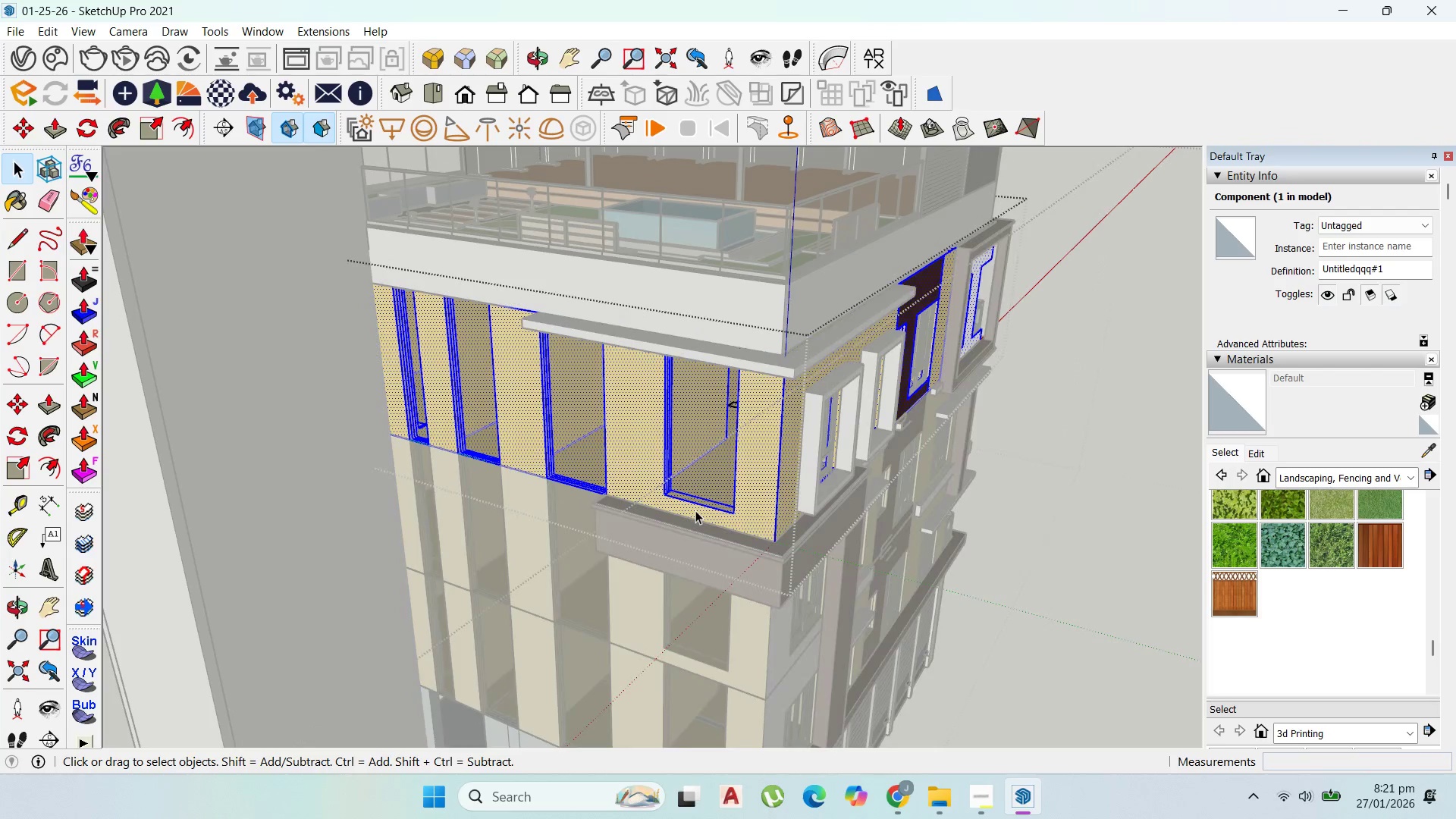 
triple_click([695, 510])
 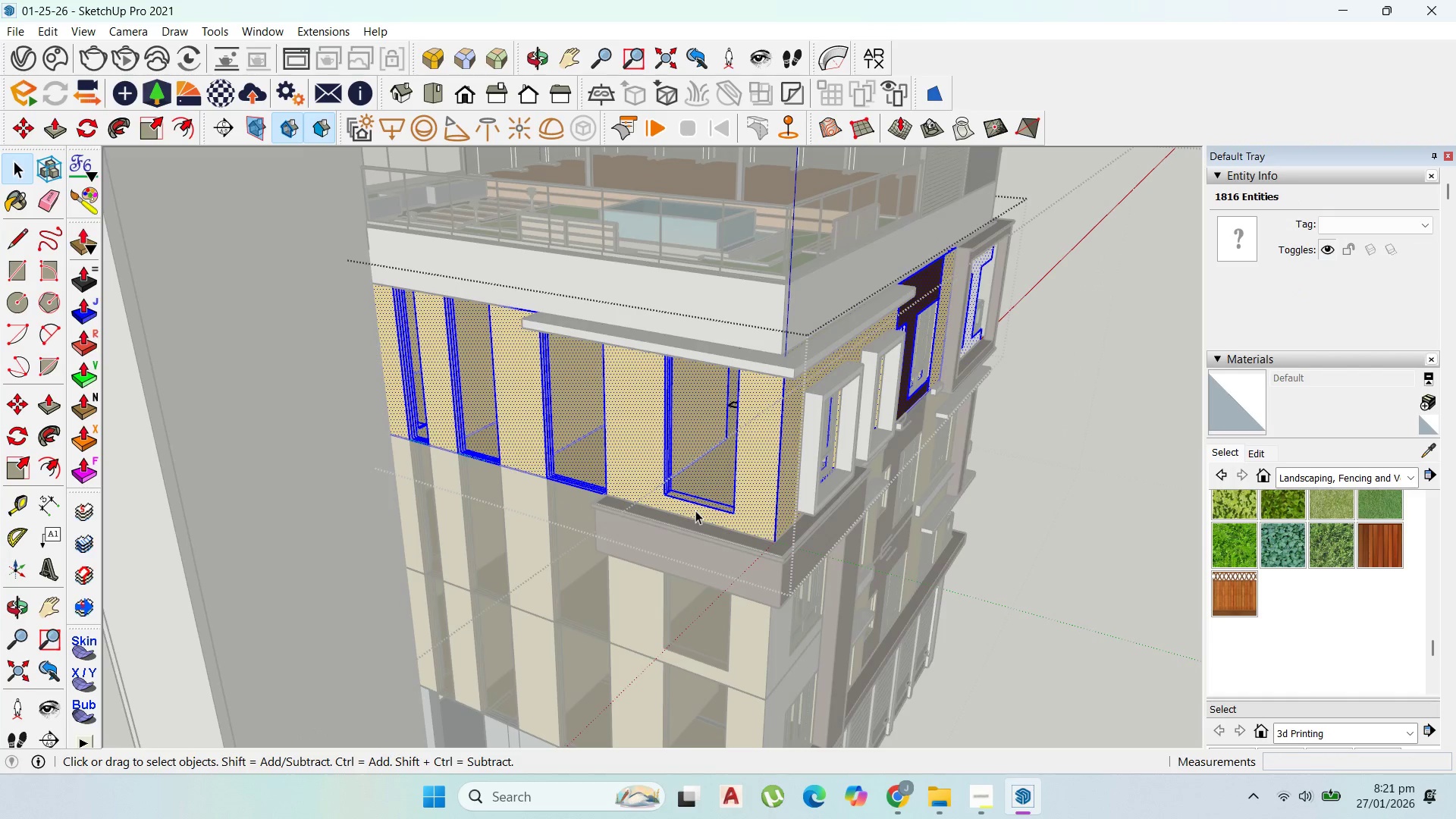 
key(P)
 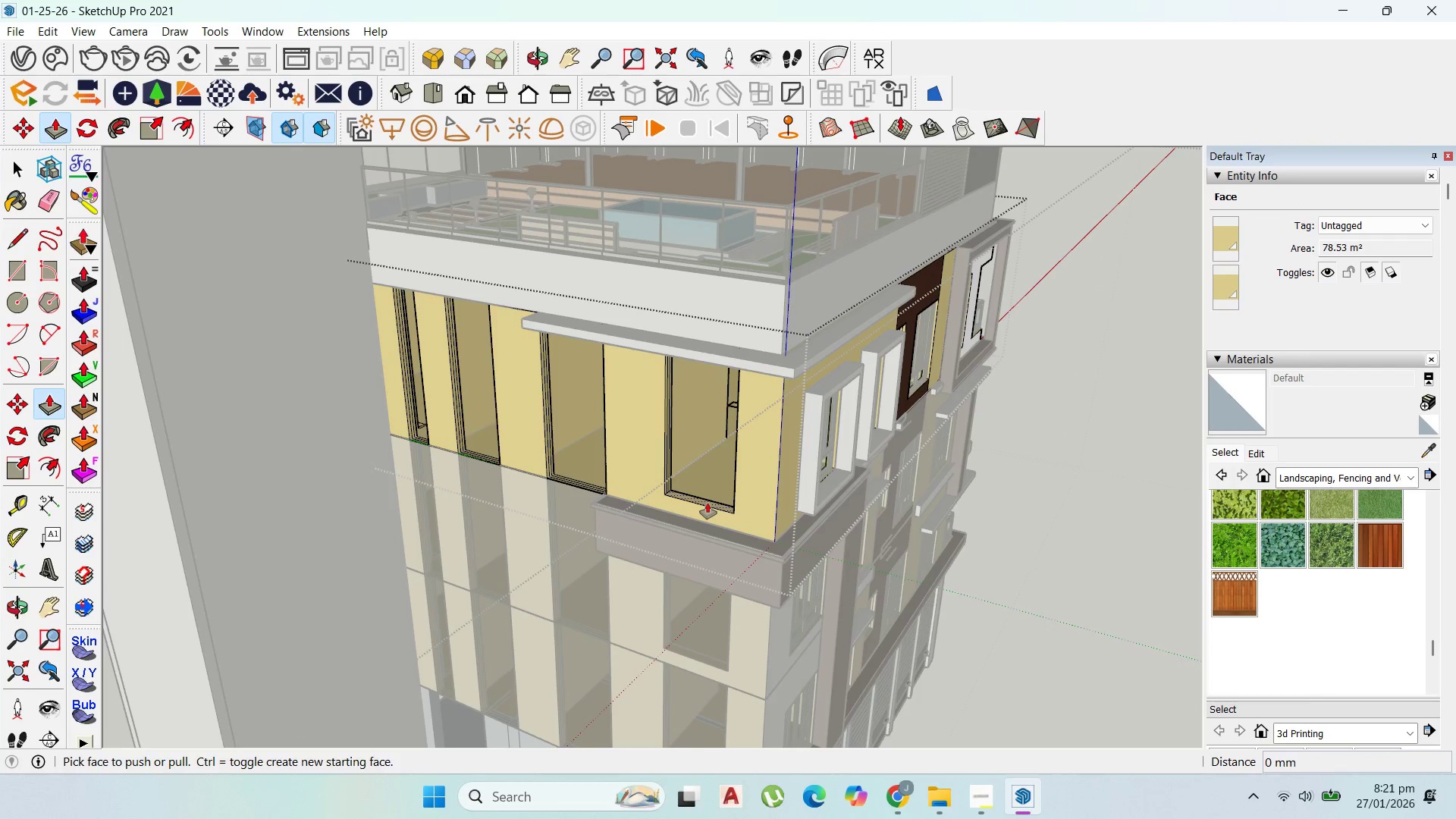 
left_click_drag(start_coordinate=[708, 503], to_coordinate=[667, 350])
 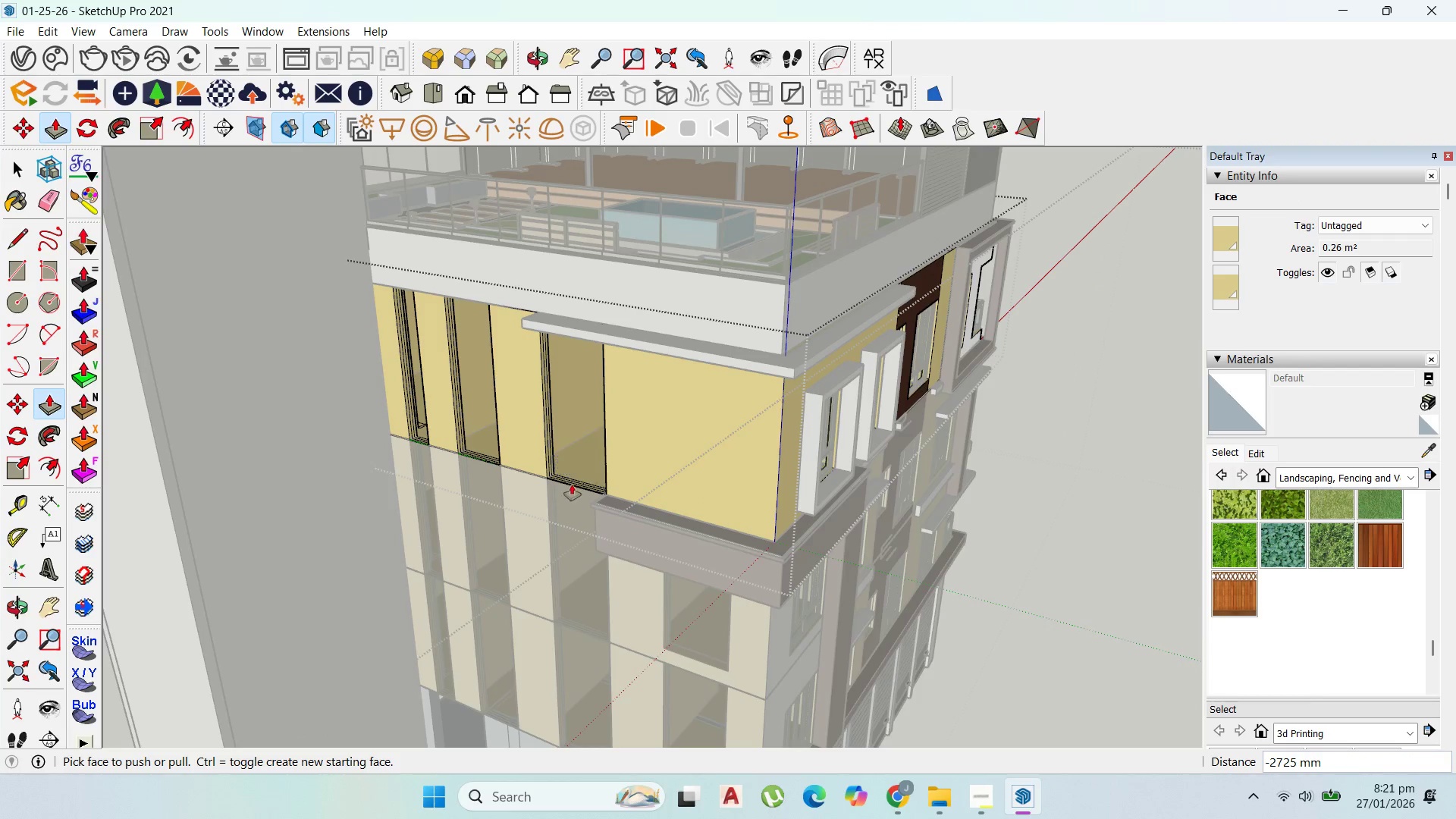 
scroll: coordinate [566, 484], scroll_direction: up, amount: 13.0
 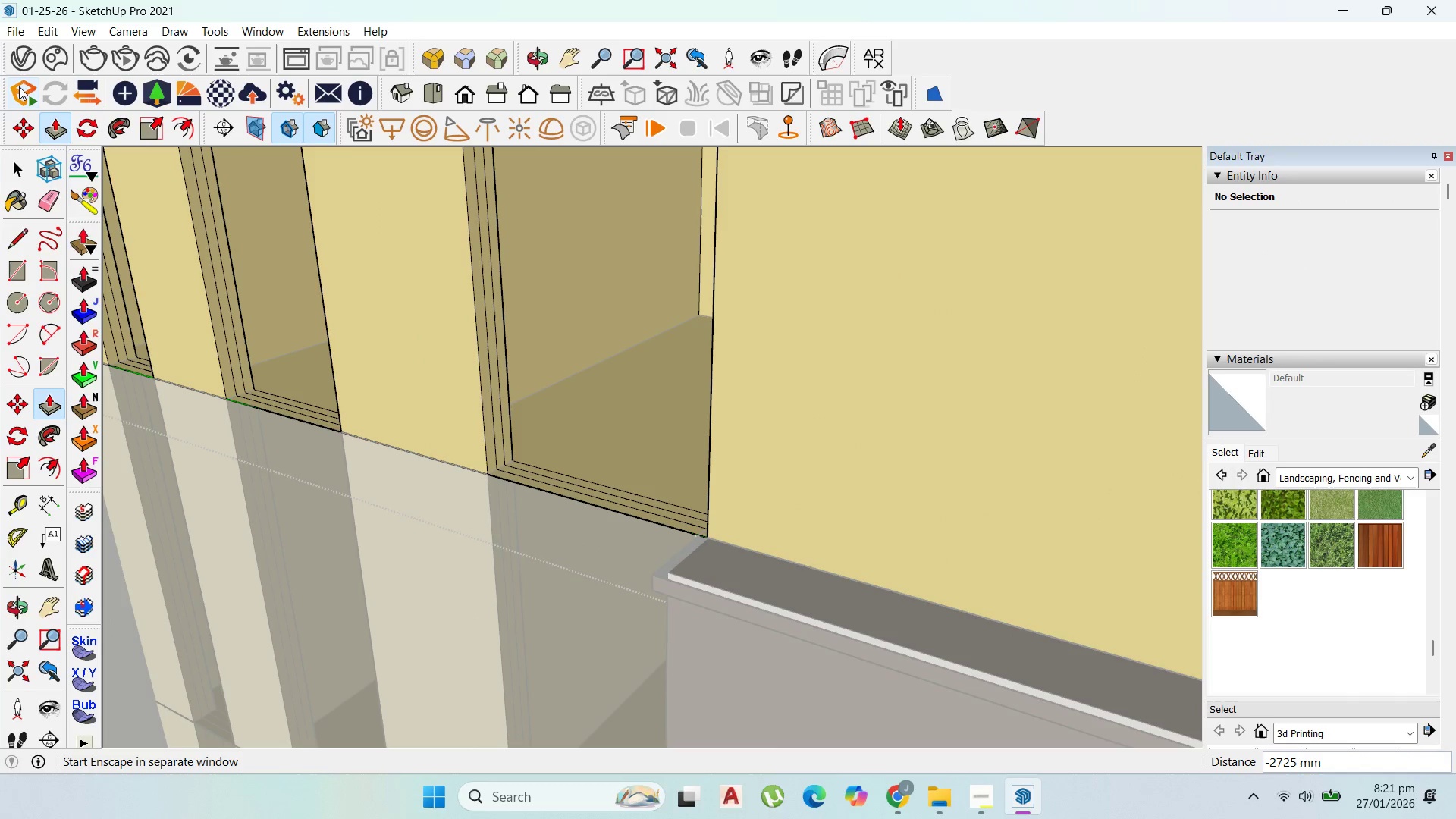 
key(Escape)
 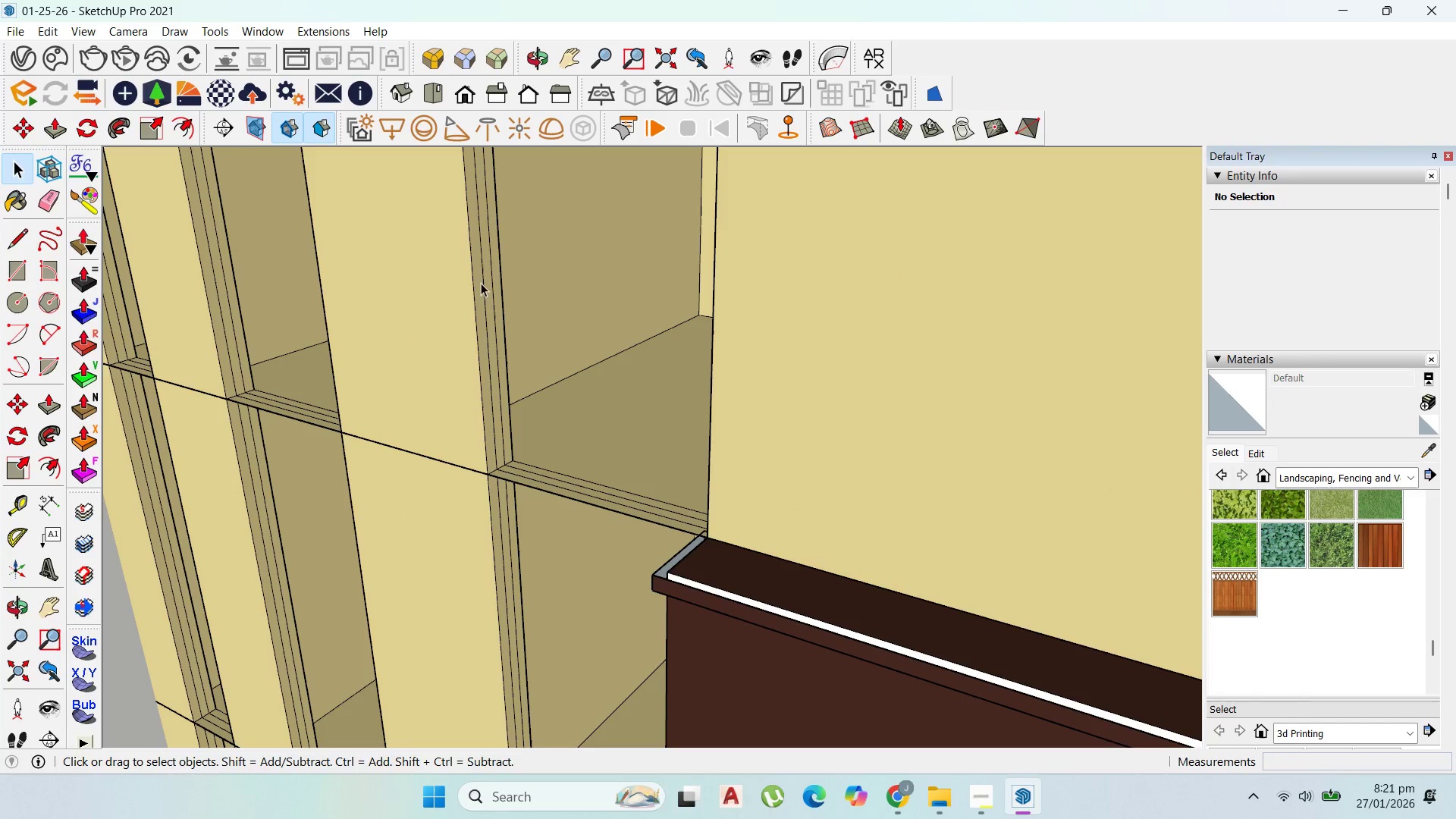 
left_click([532, 288])
 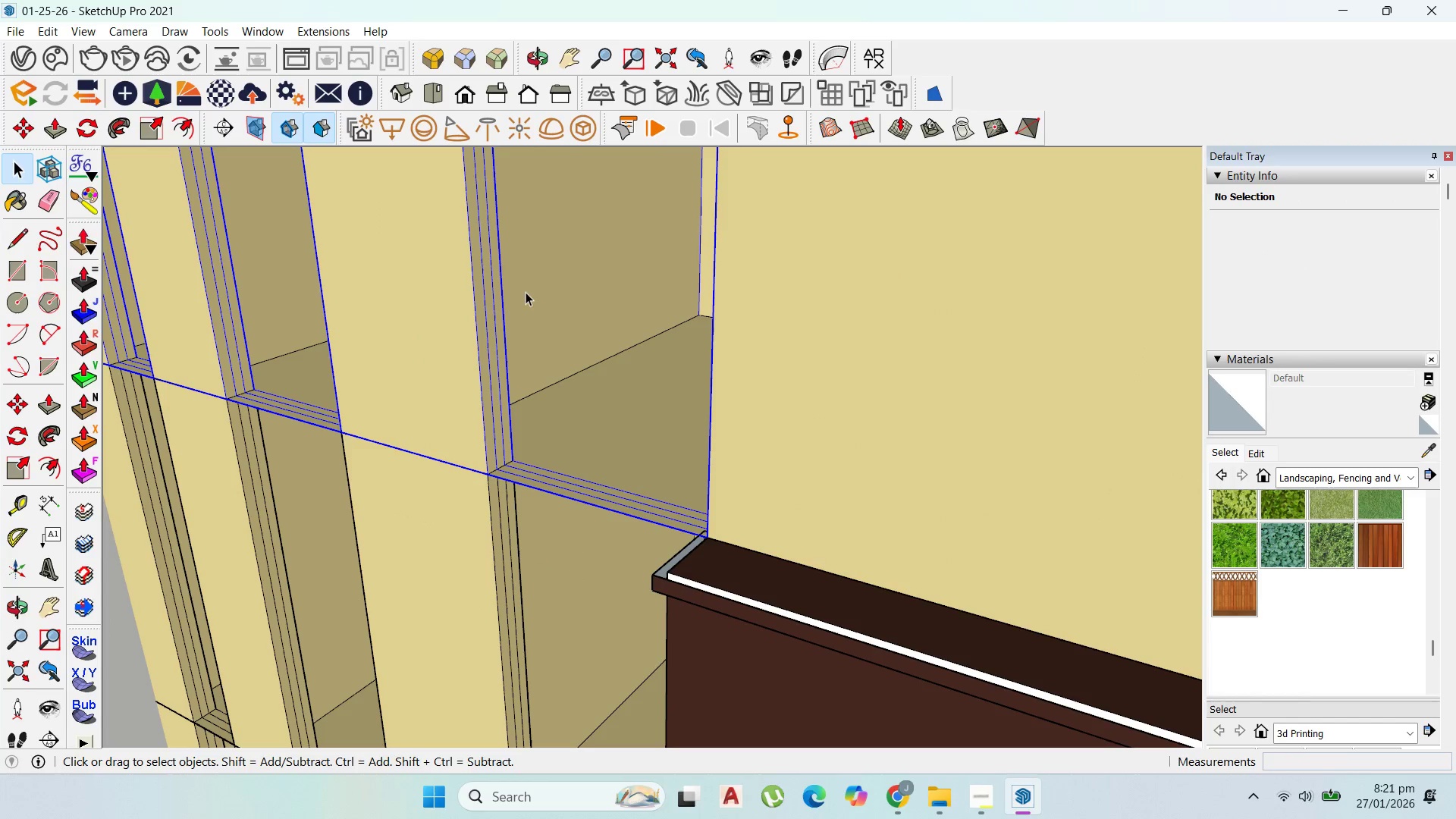 
triple_click([525, 293])
 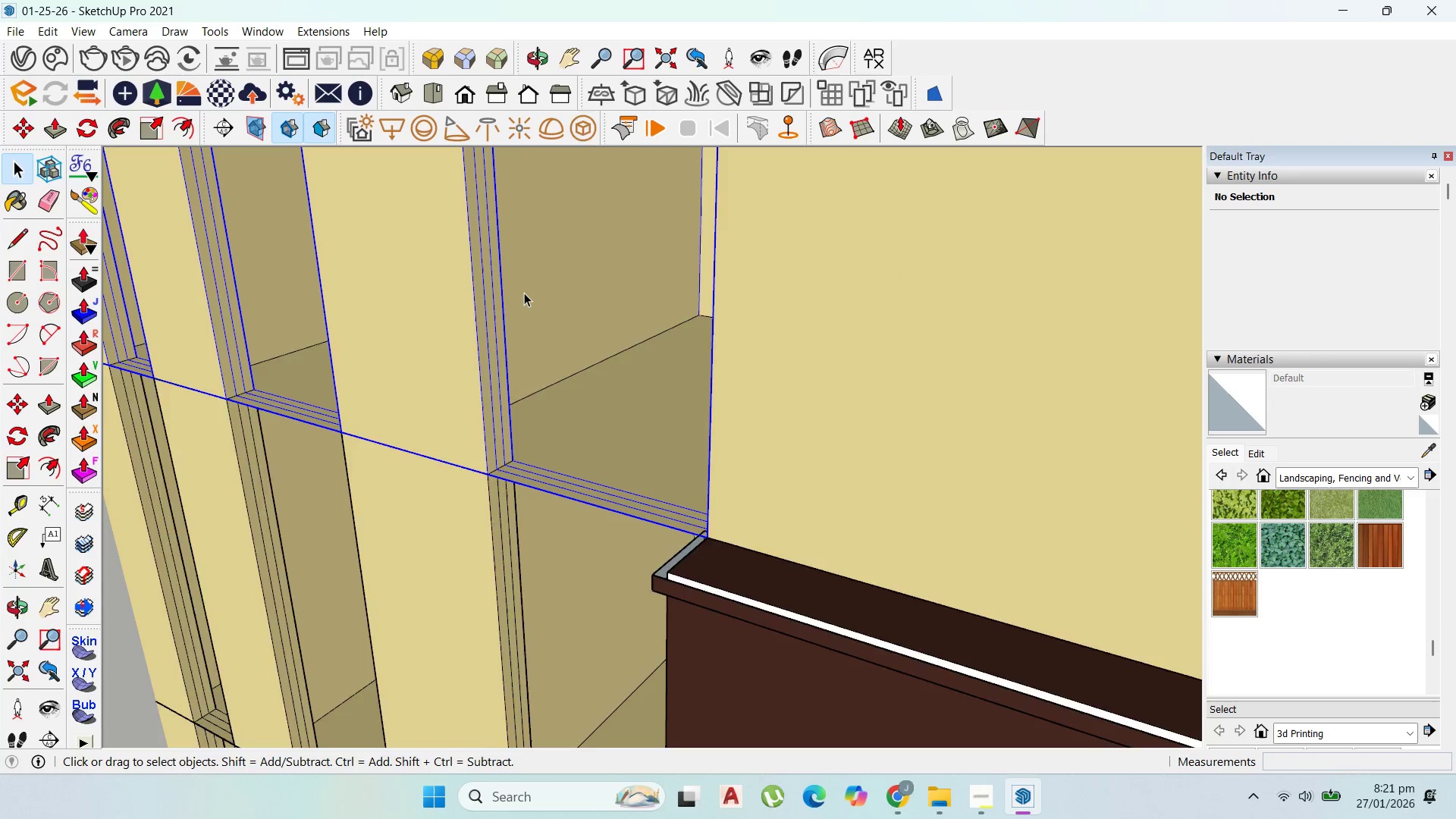 
triple_click([523, 293])
 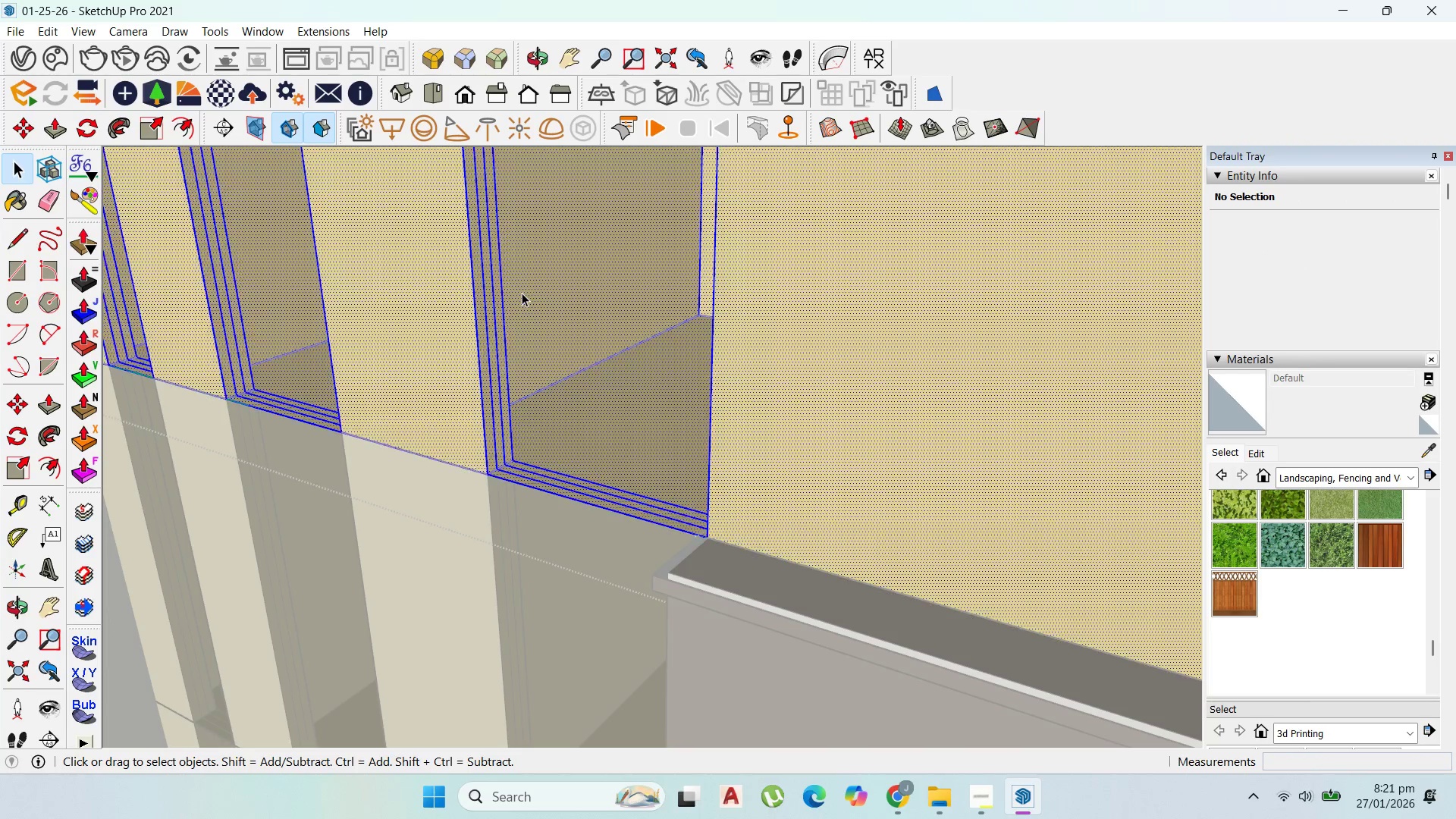 
triple_click([522, 293])
 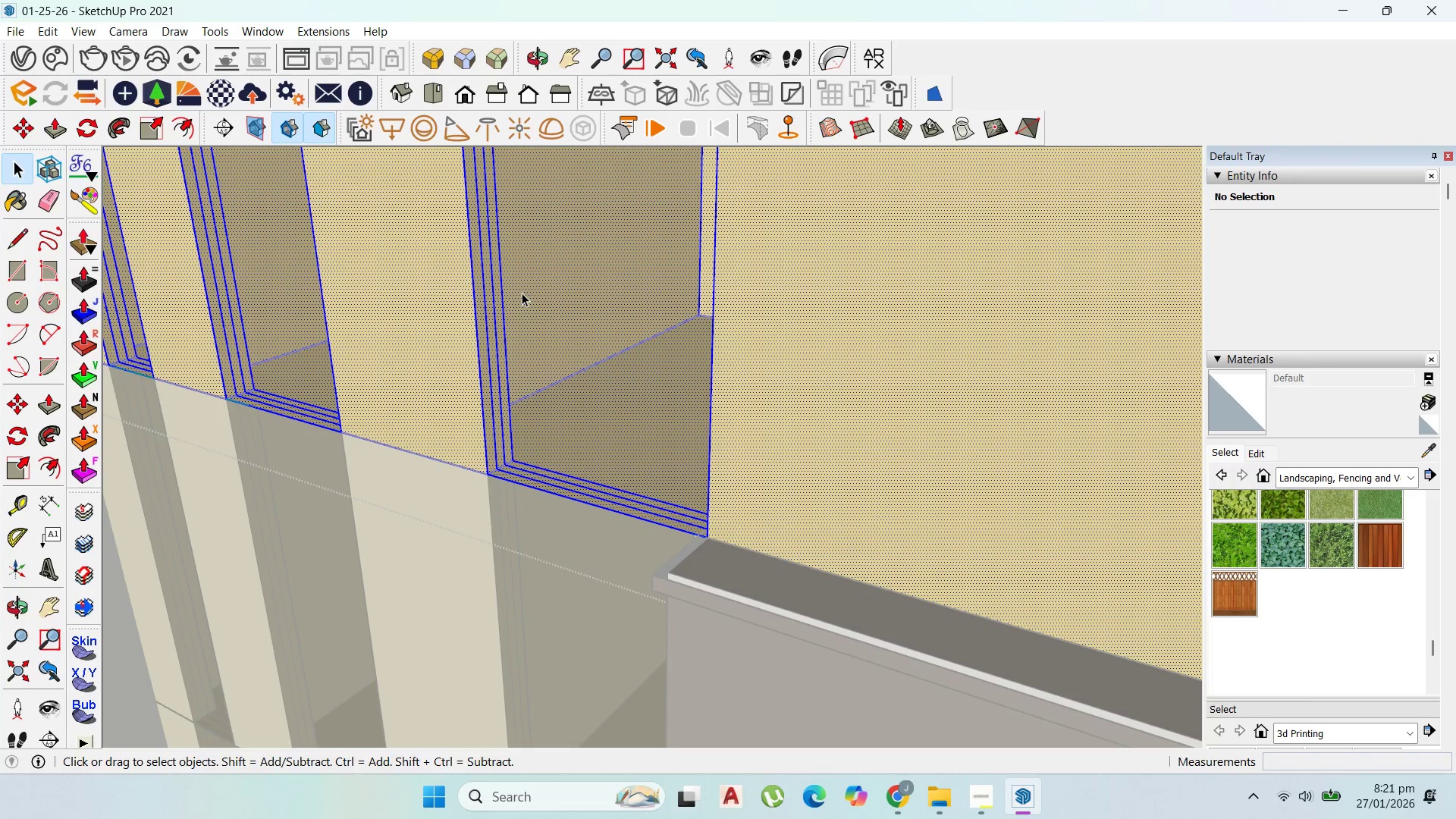 
triple_click([522, 293])
 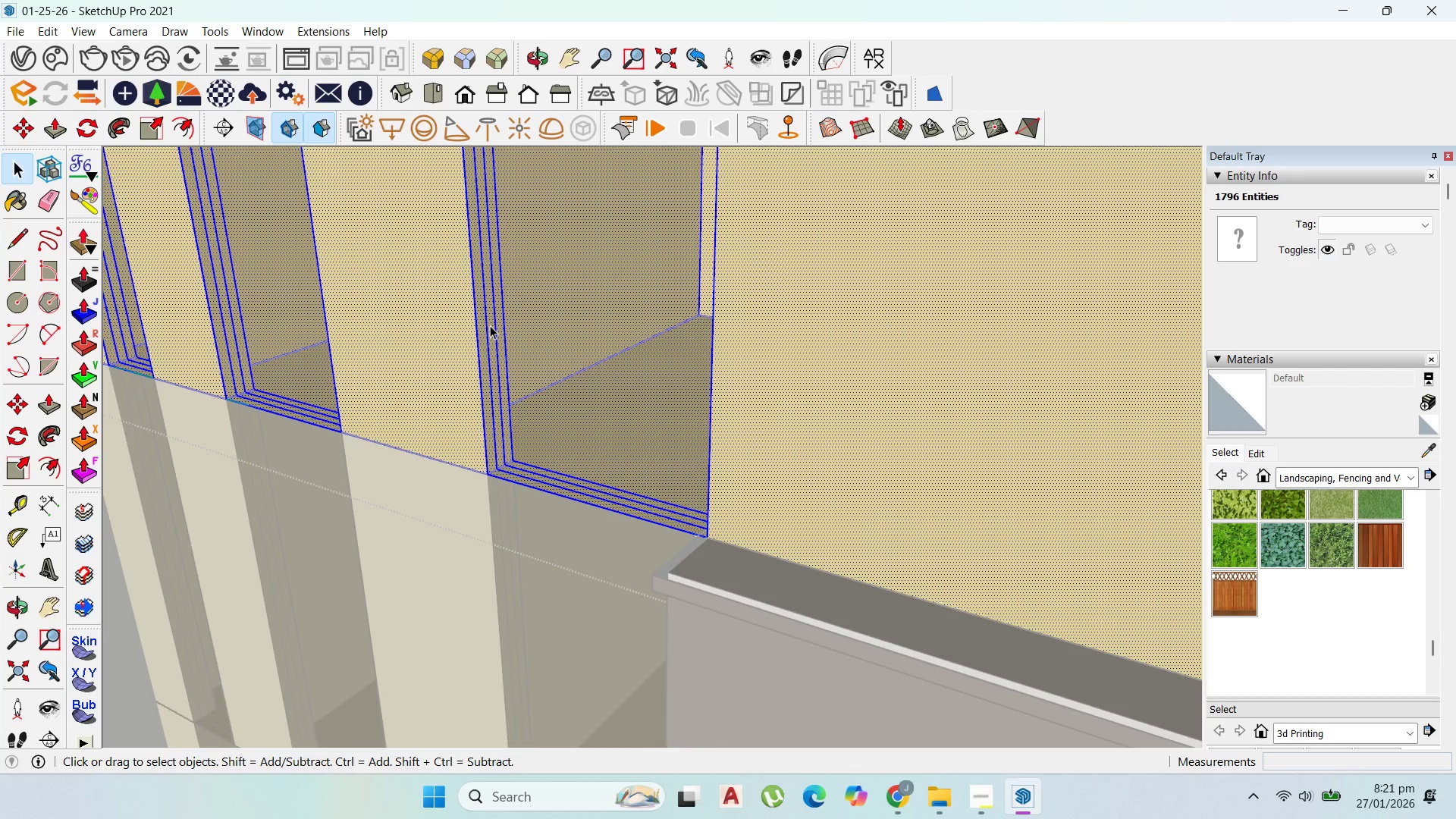 
left_click([493, 322])
 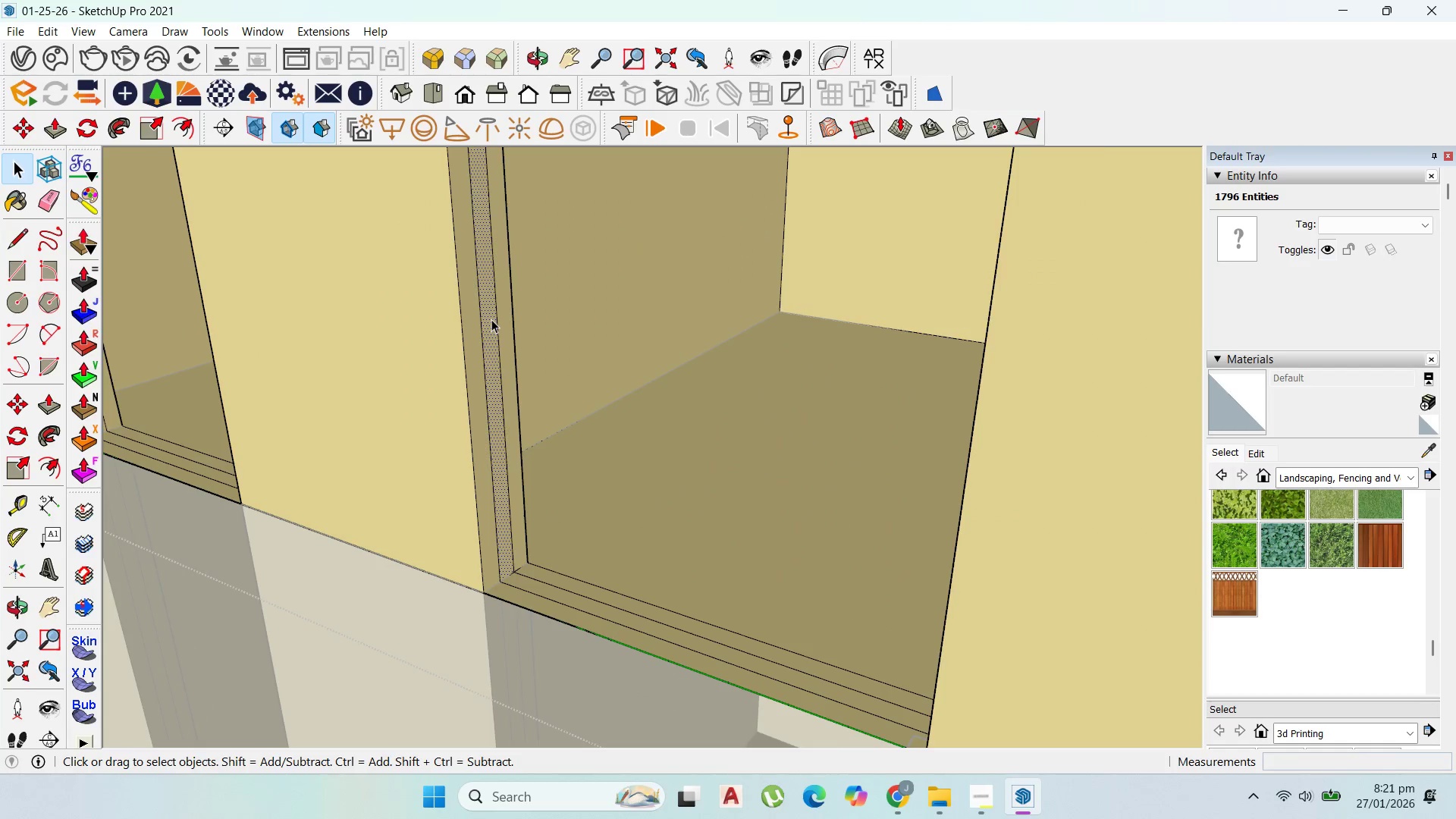 
scroll: coordinate [491, 319], scroll_direction: up, amount: 7.0
 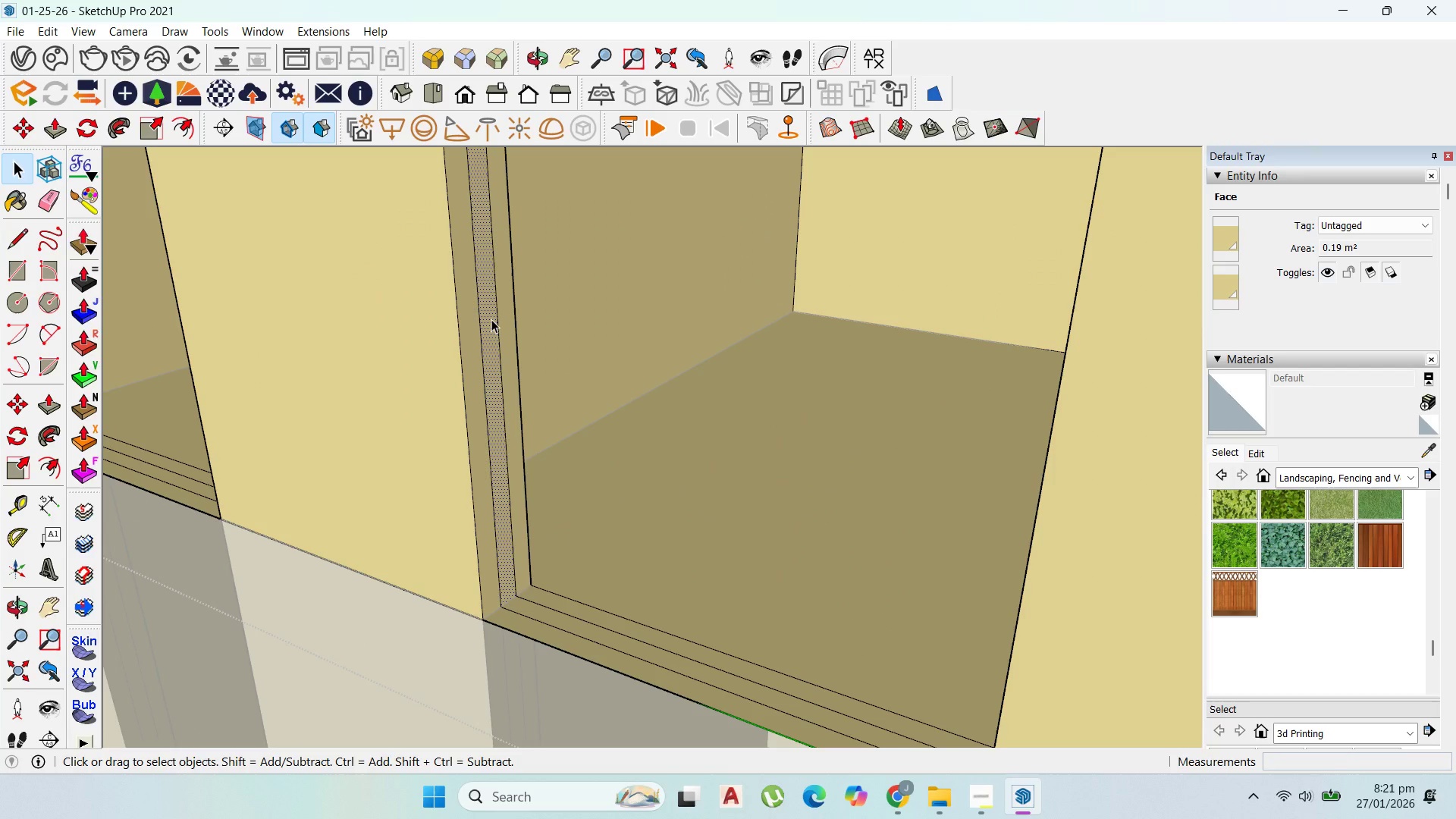 
key(Escape)
 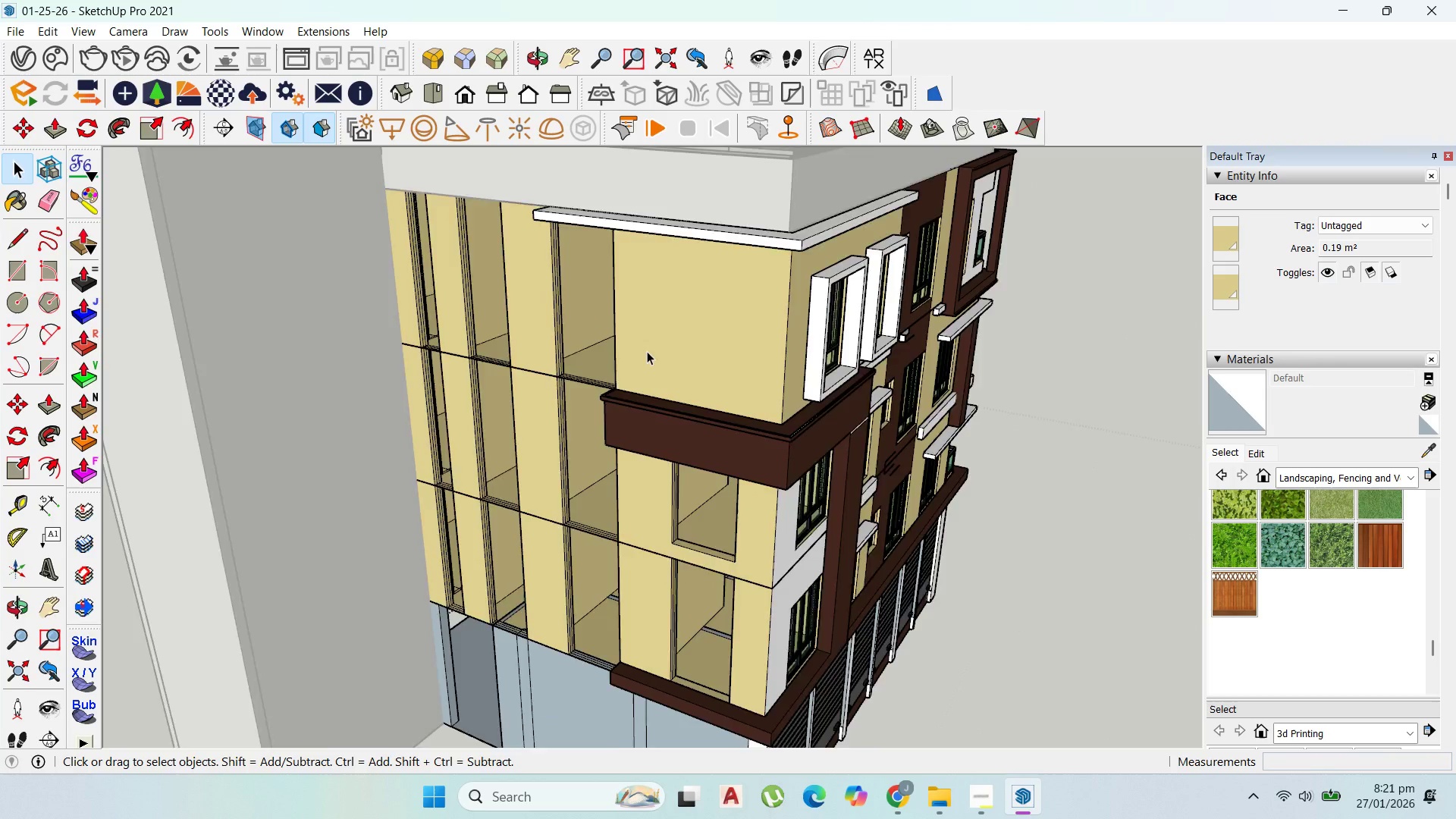 
key(Escape)
 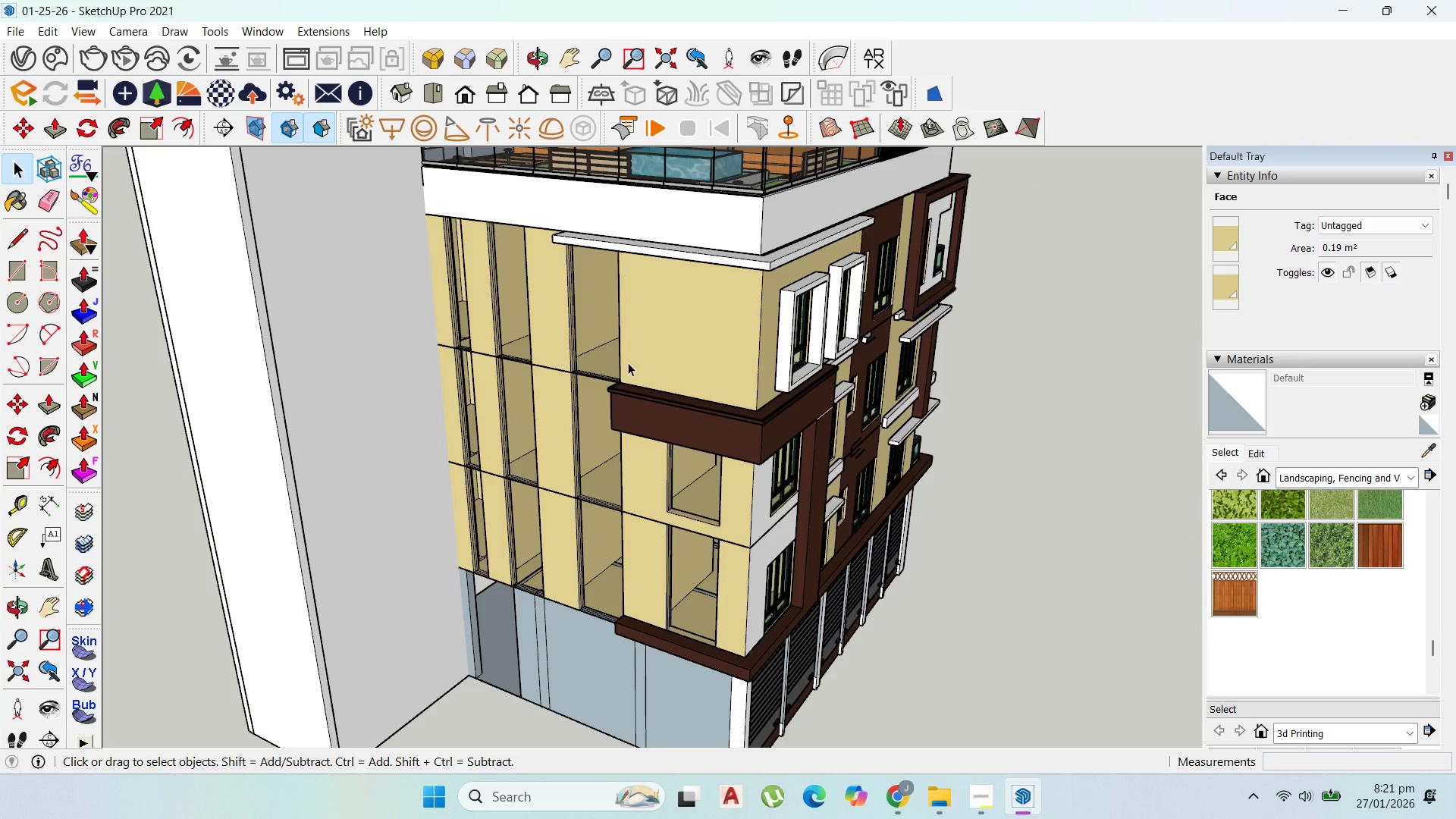 
key(Escape)
 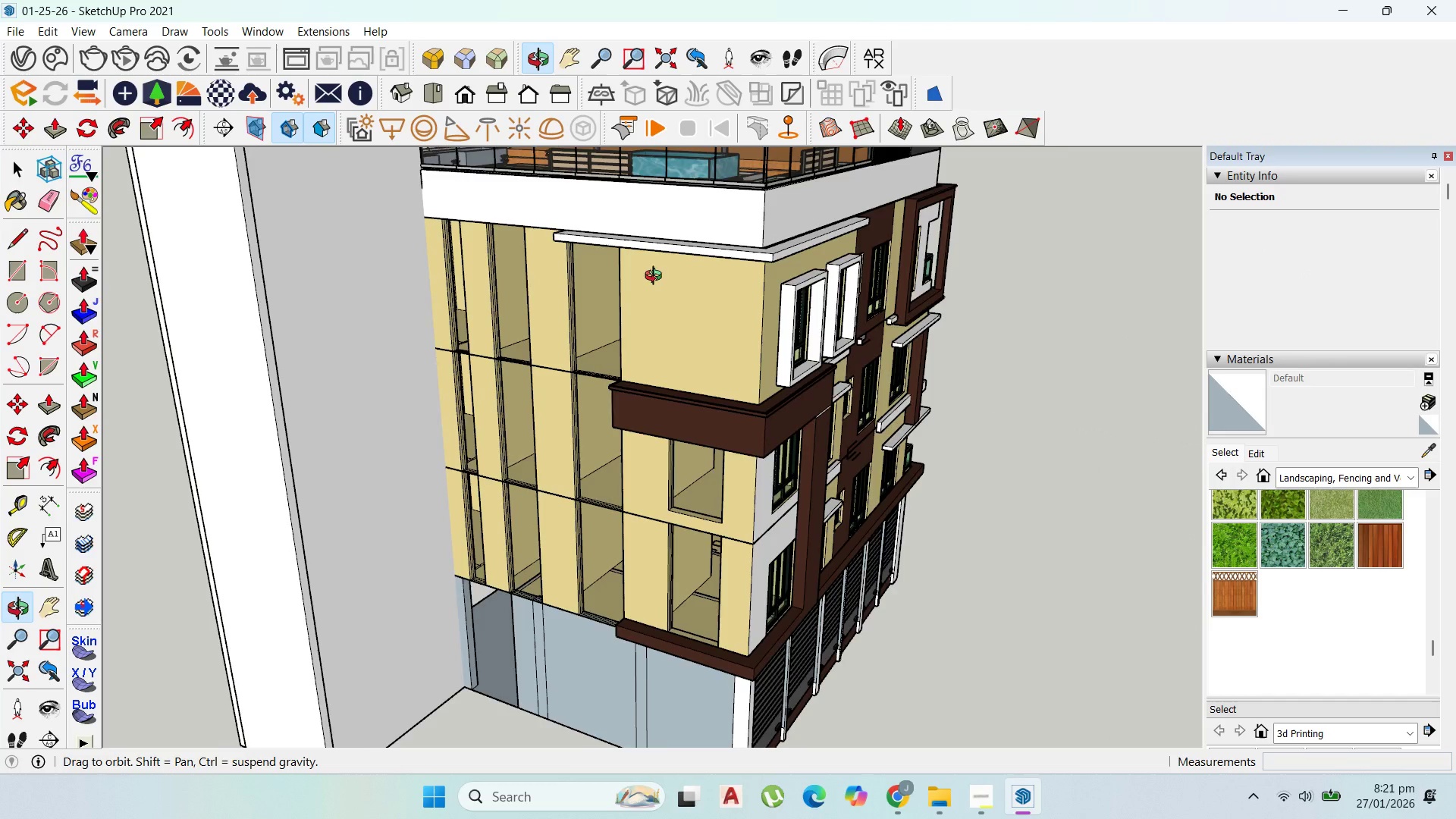 
scroll: coordinate [644, 350], scroll_direction: down, amount: 22.0
 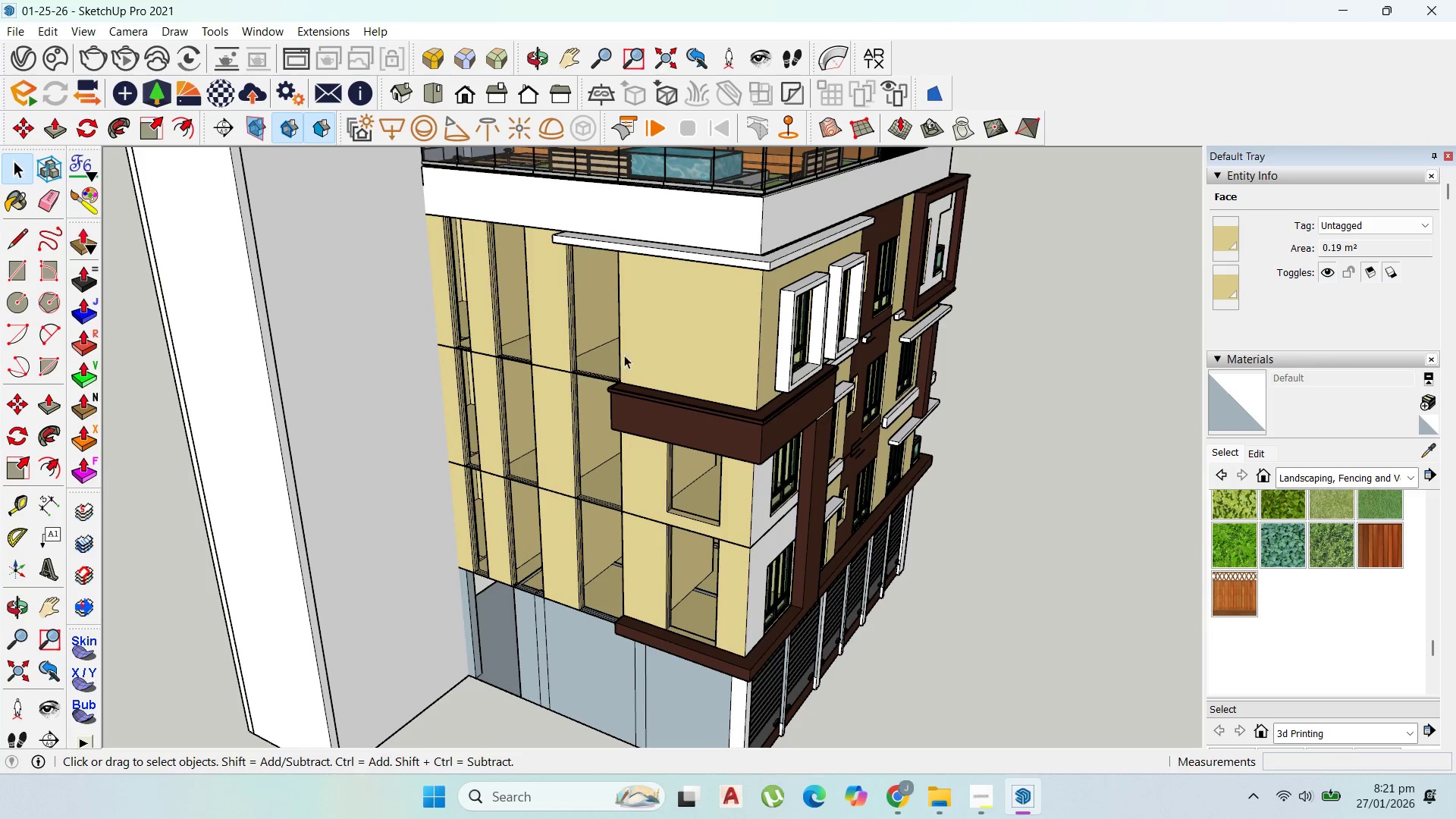 
scroll: coordinate [598, 281], scroll_direction: up, amount: 4.0
 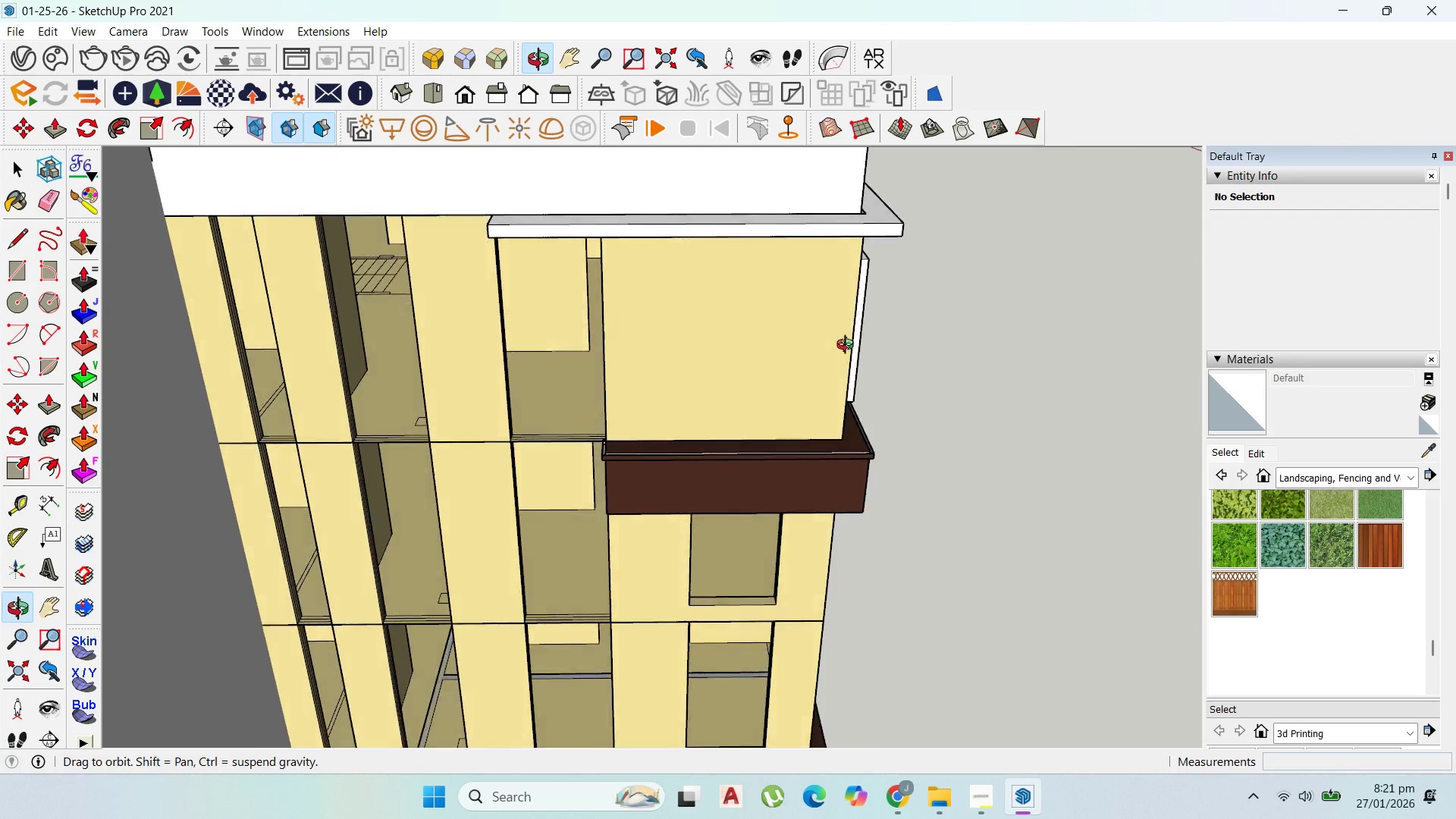 
scroll: coordinate [779, 328], scroll_direction: down, amount: 5.0
 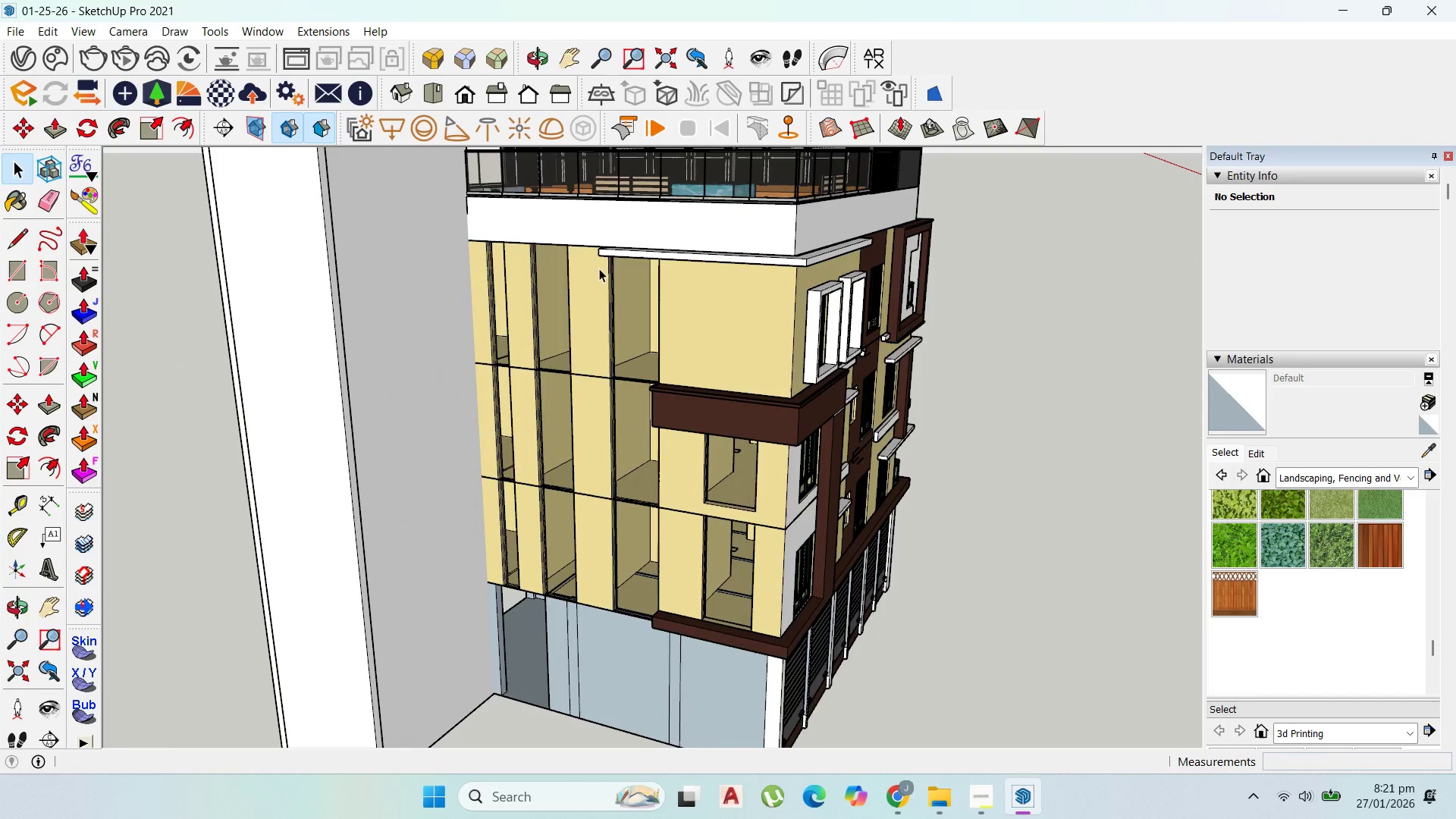 
key(Control+S)
 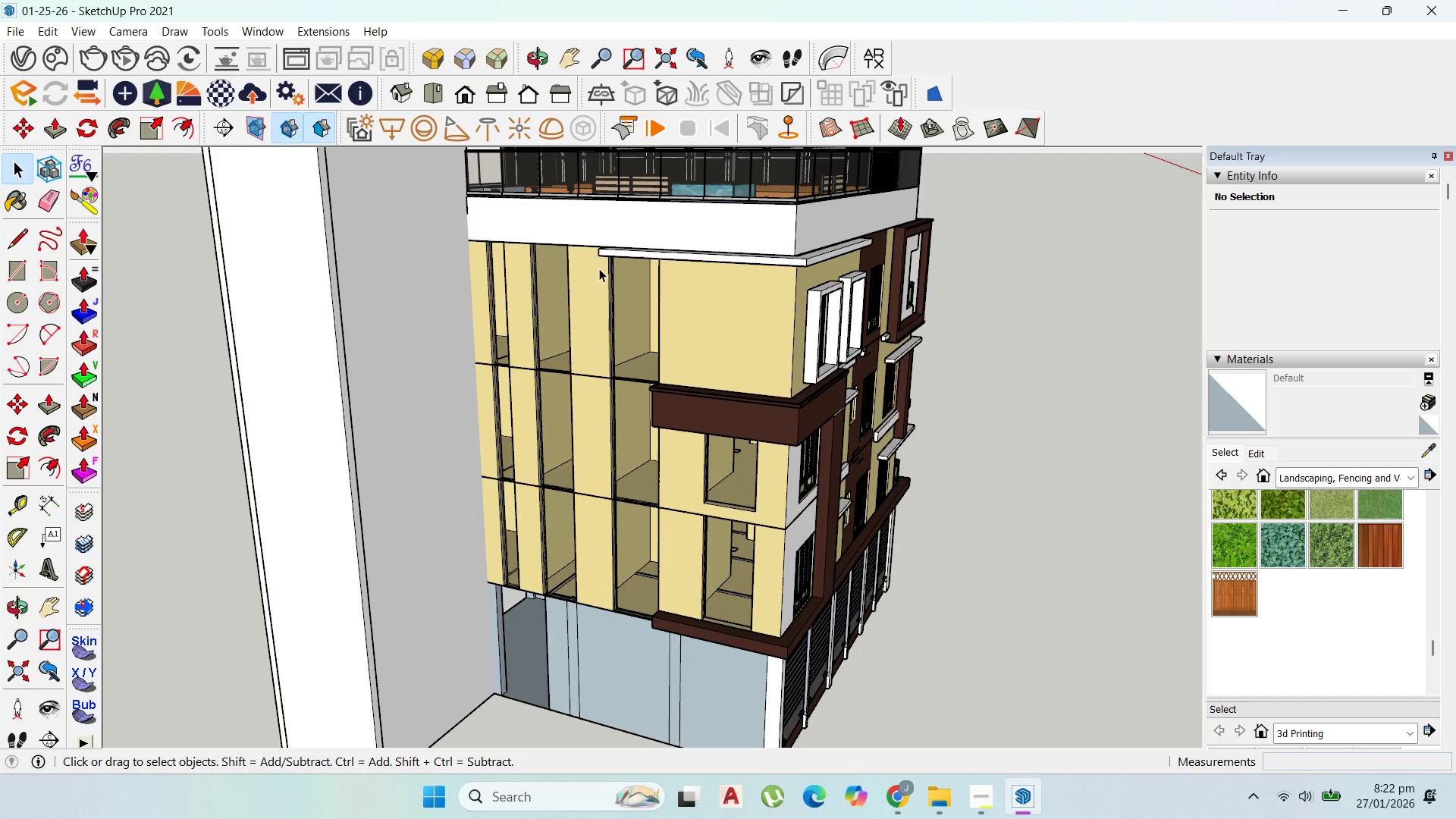 
wait(13.88)
 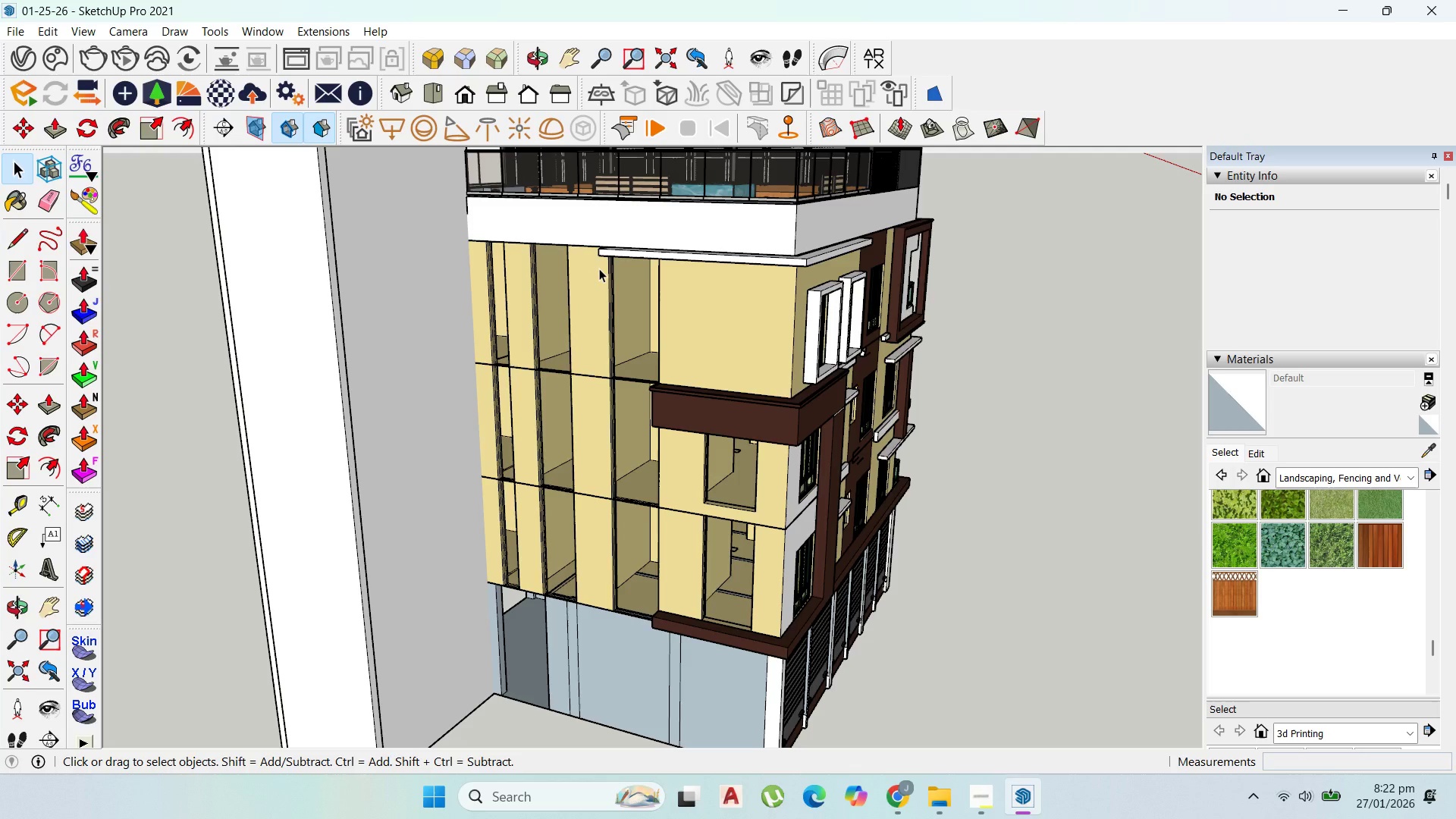 
left_click([984, 792])